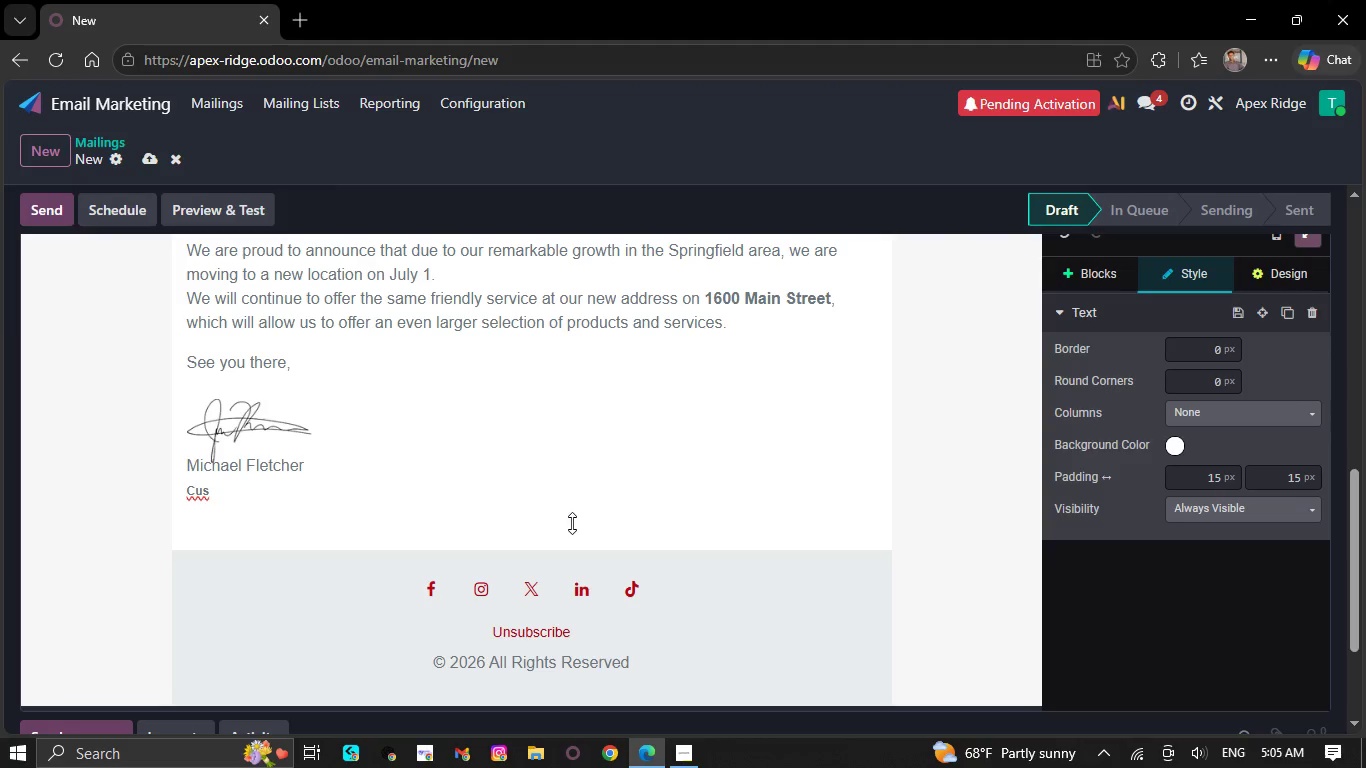 
key(Backspace)
 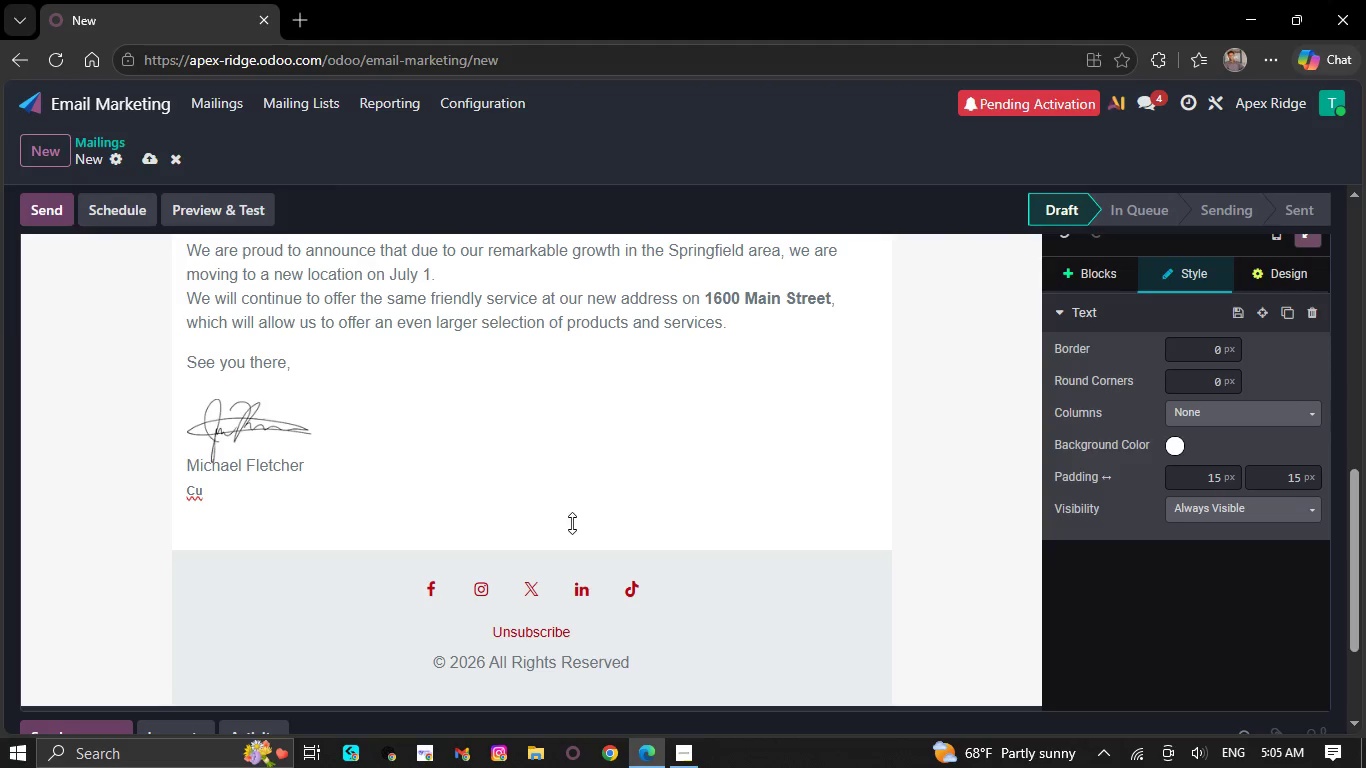 
key(Backspace)
 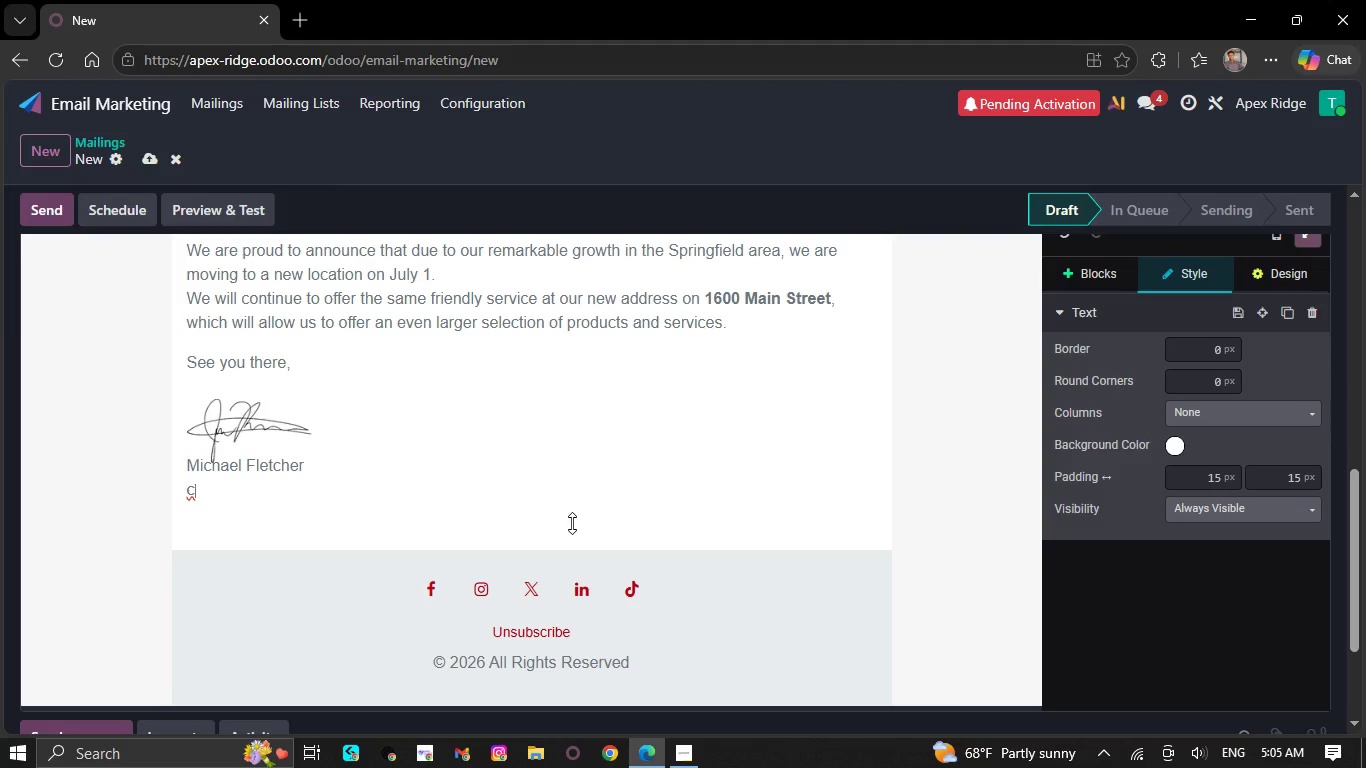 
key(Backspace)
 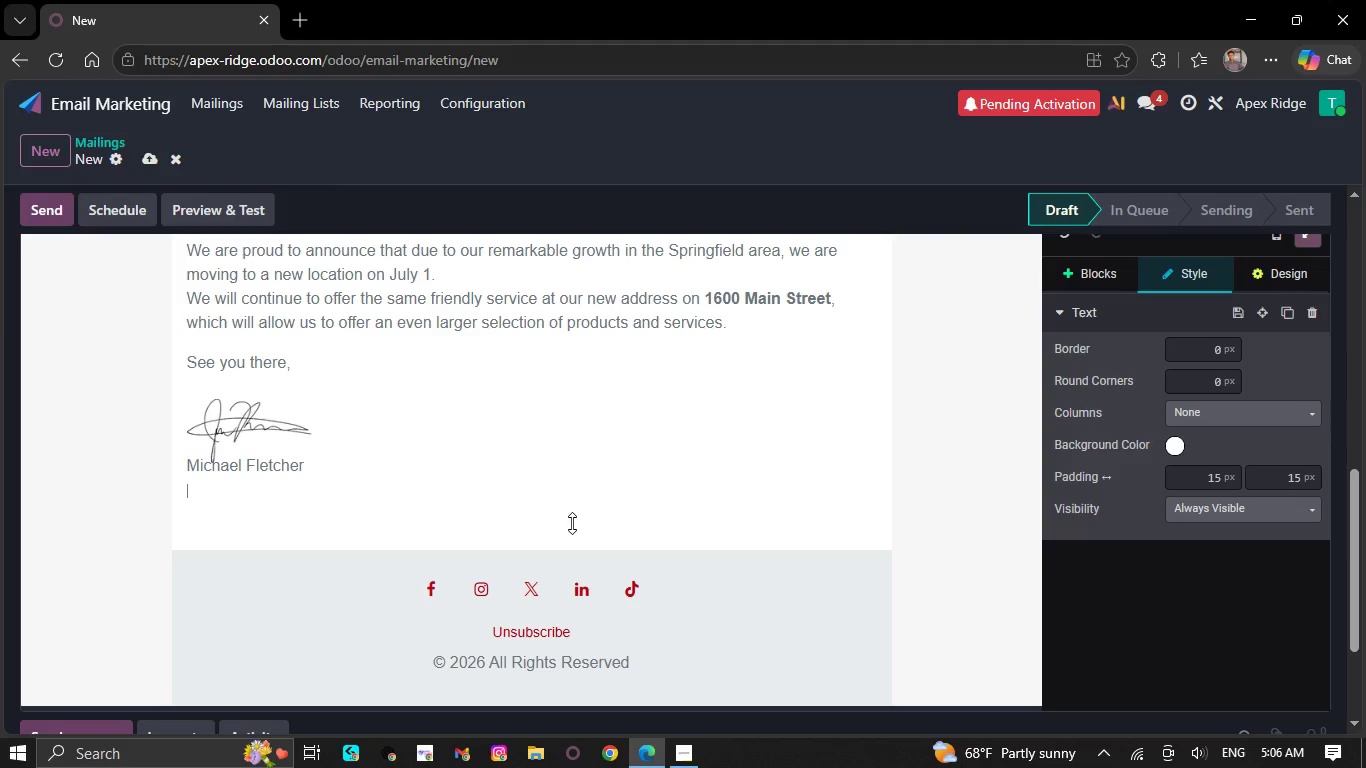 
wait(5.61)
 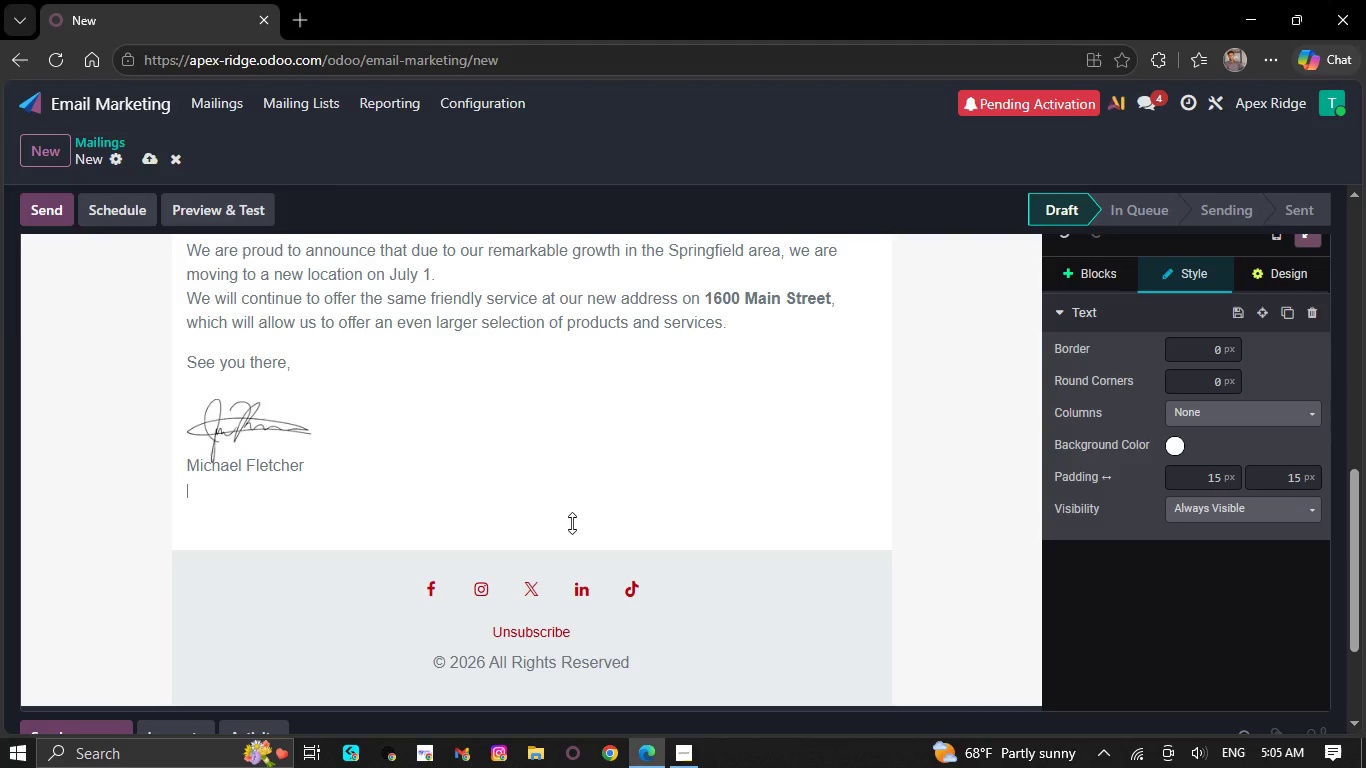 
key(Backspace)
 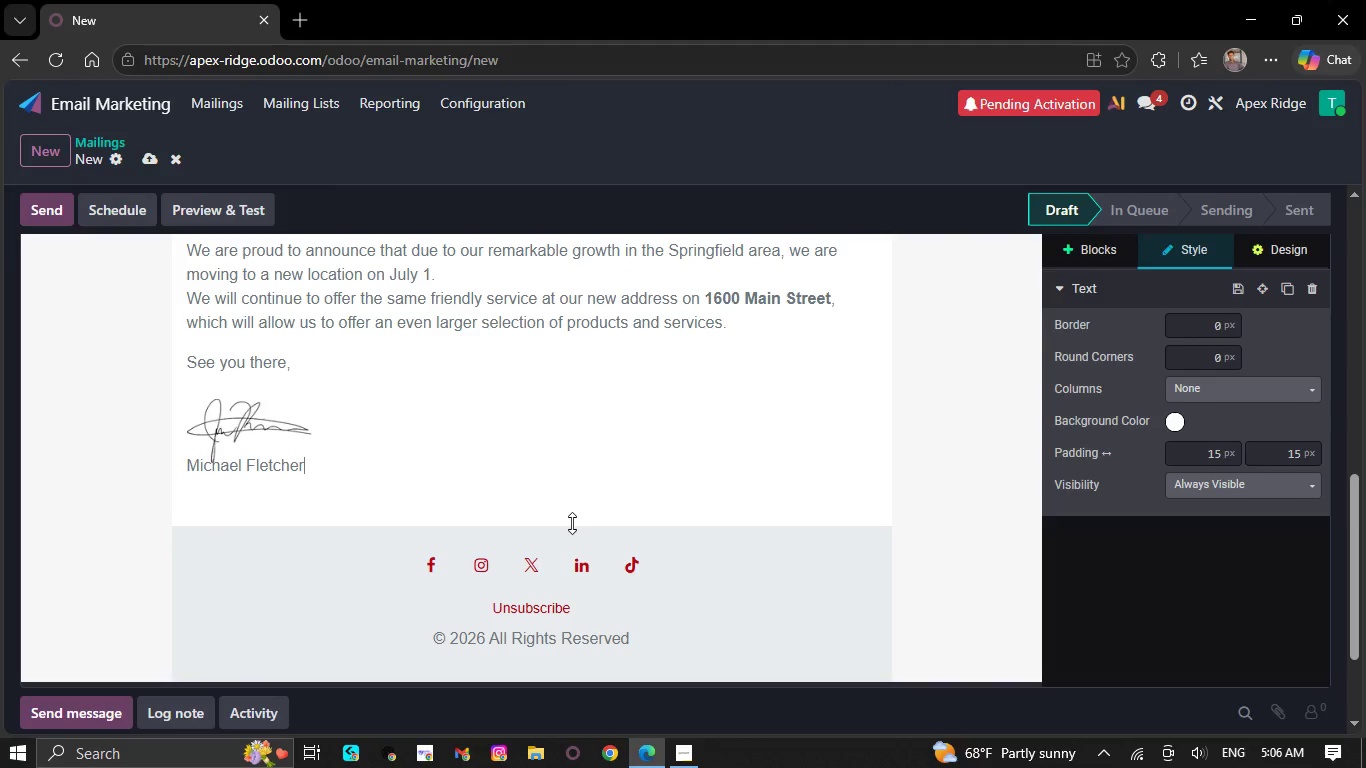 
key(Backspace)
 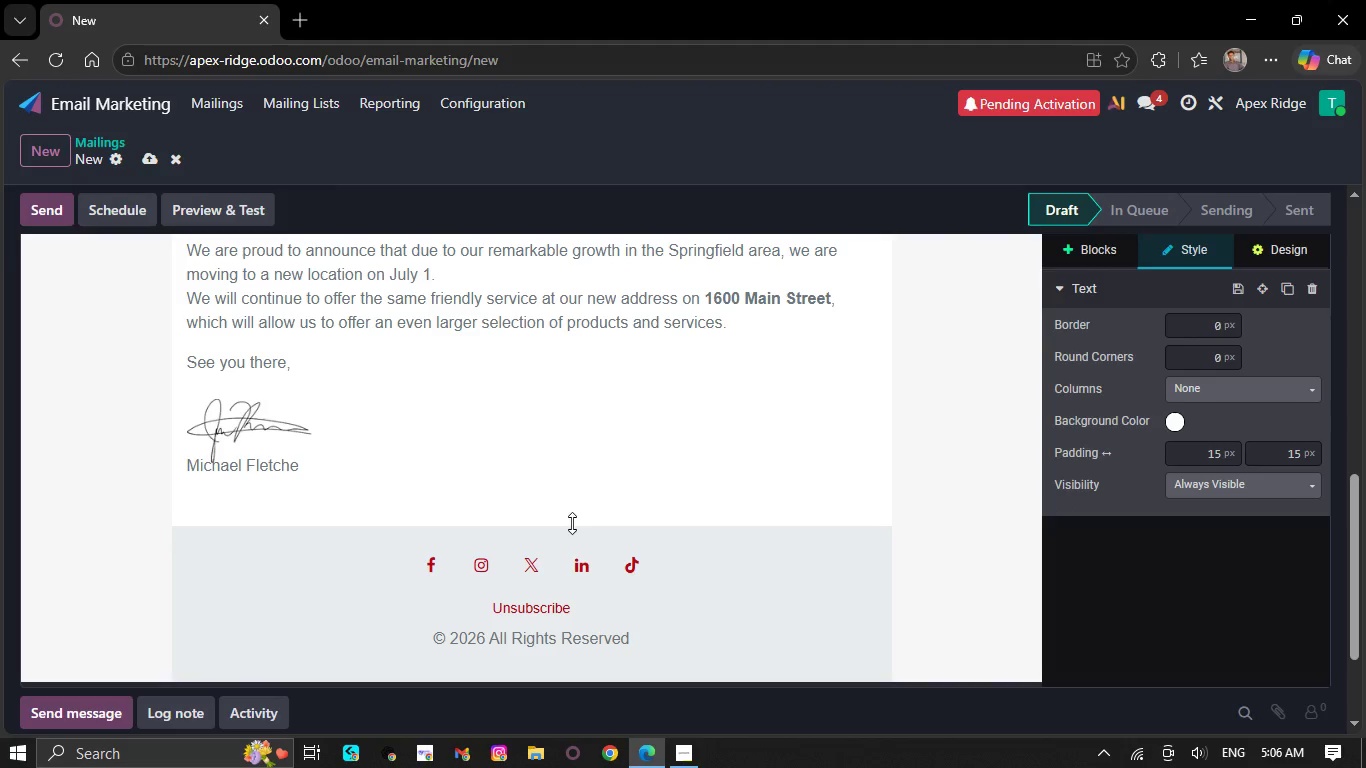 
key(Backspace)
 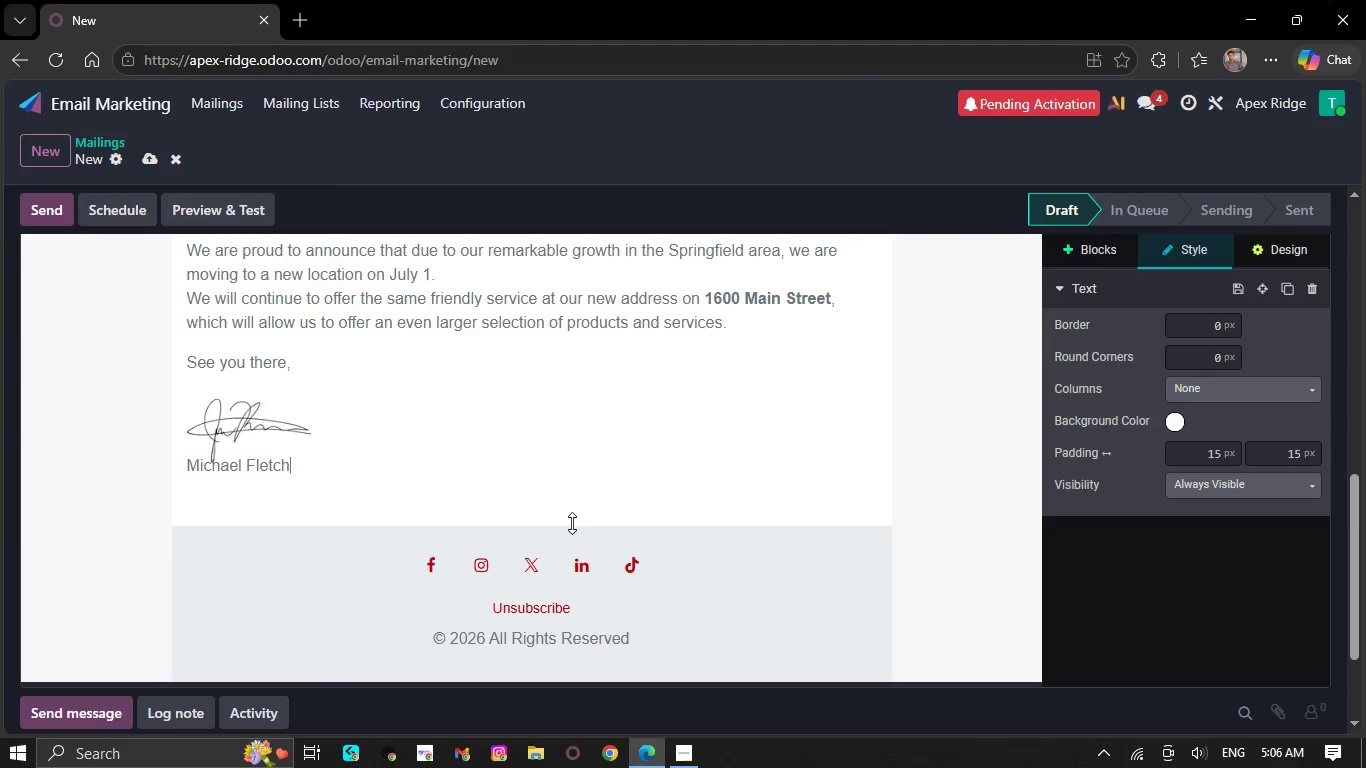 
key(Backspace)
 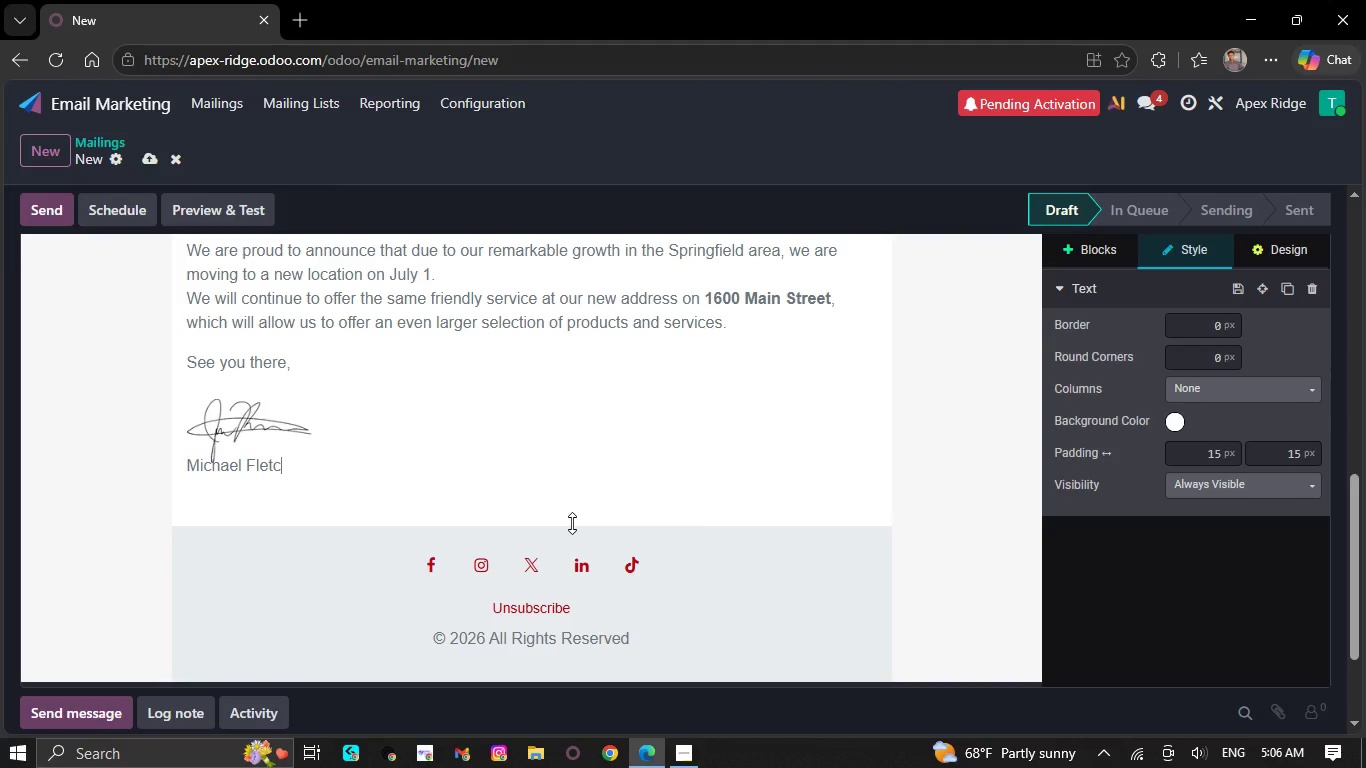 
key(Backspace)
 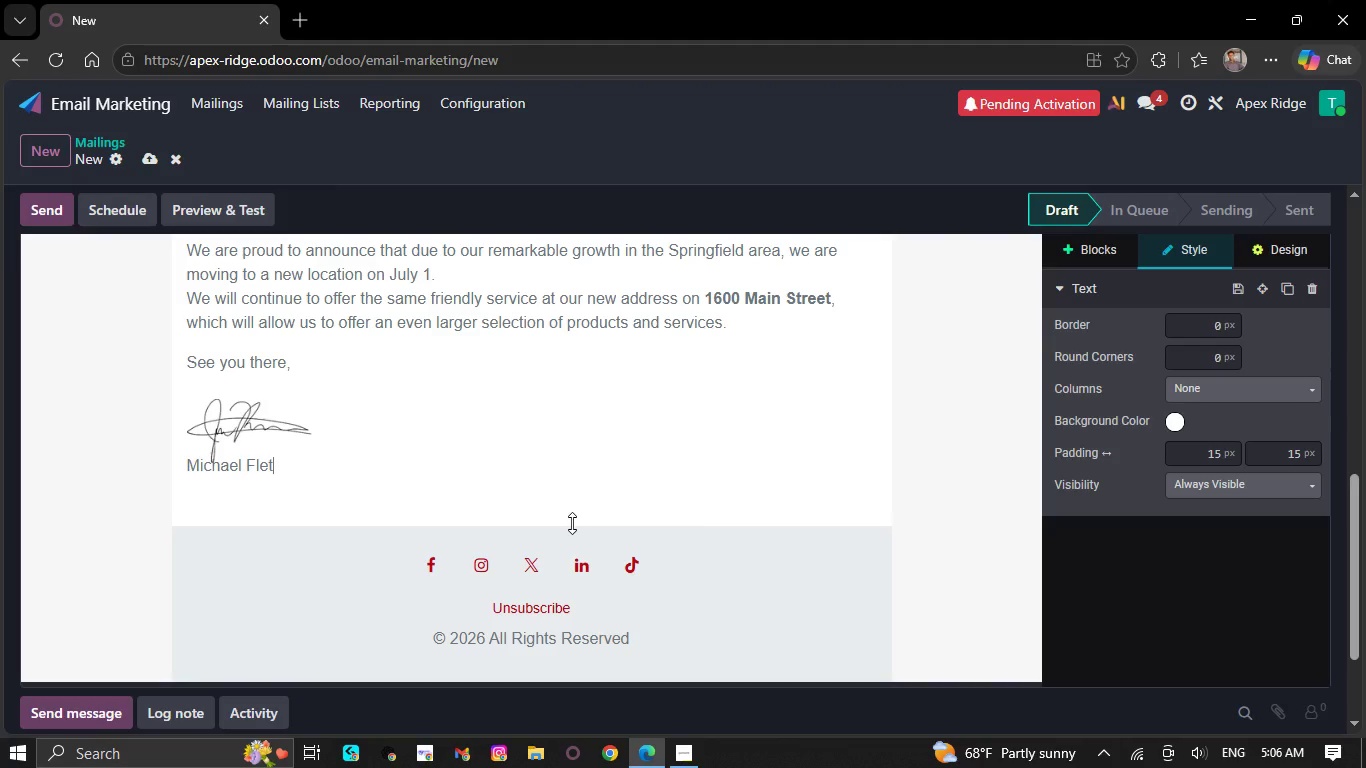 
key(Backspace)
 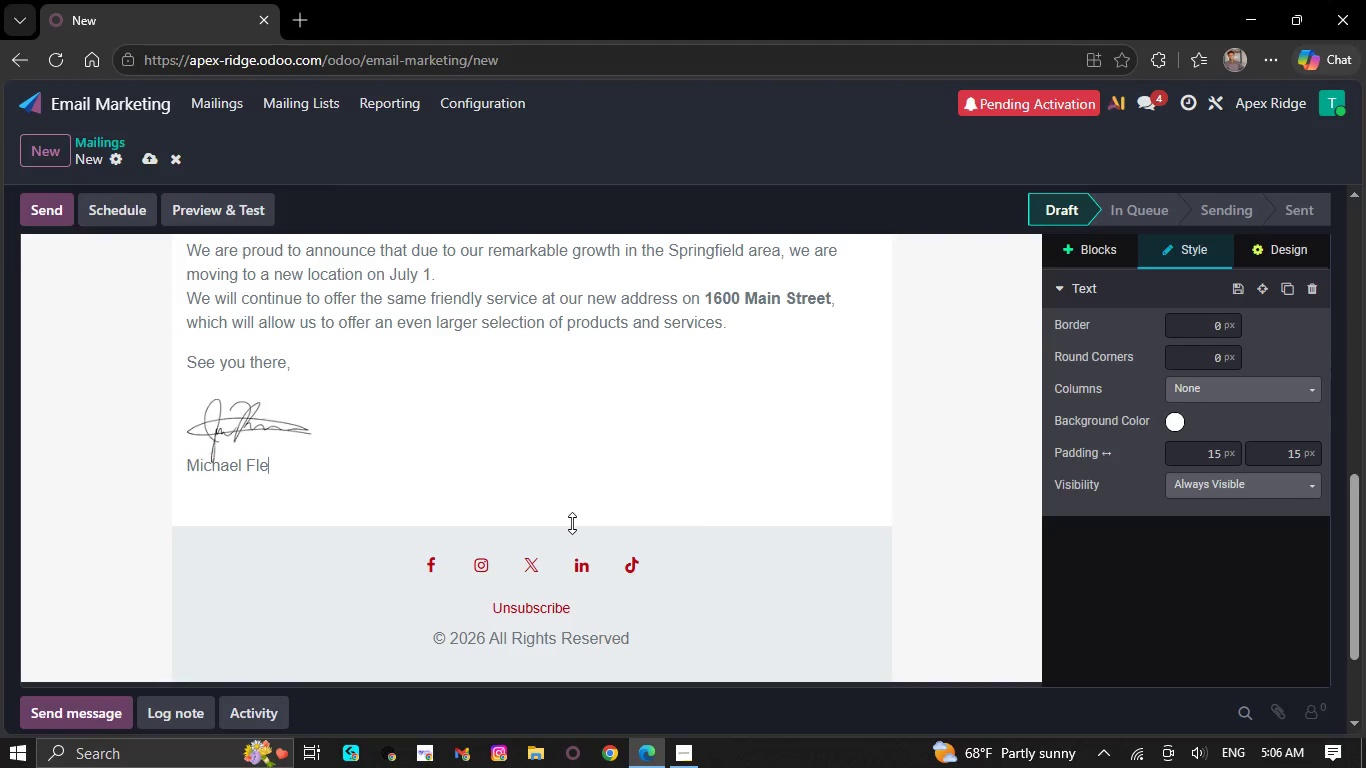 
key(Backspace)
 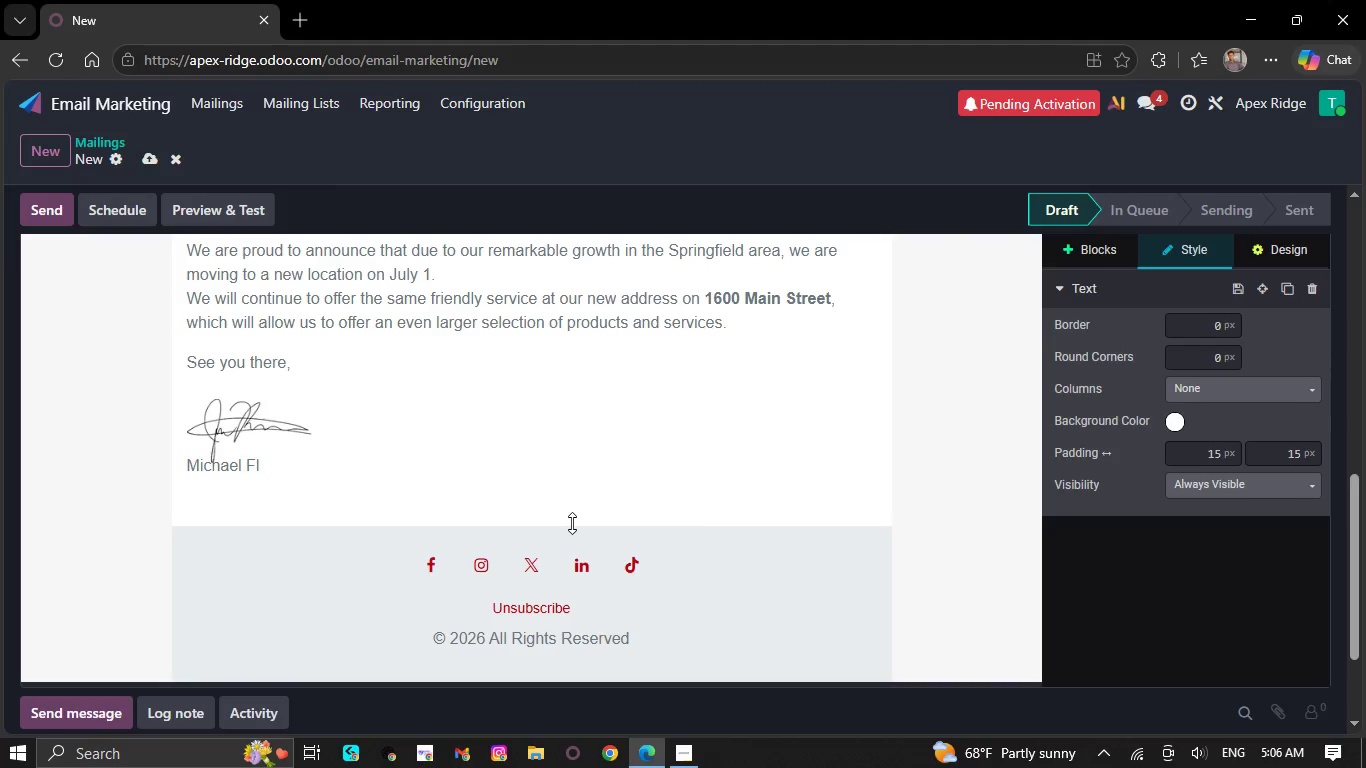 
key(Backspace)
 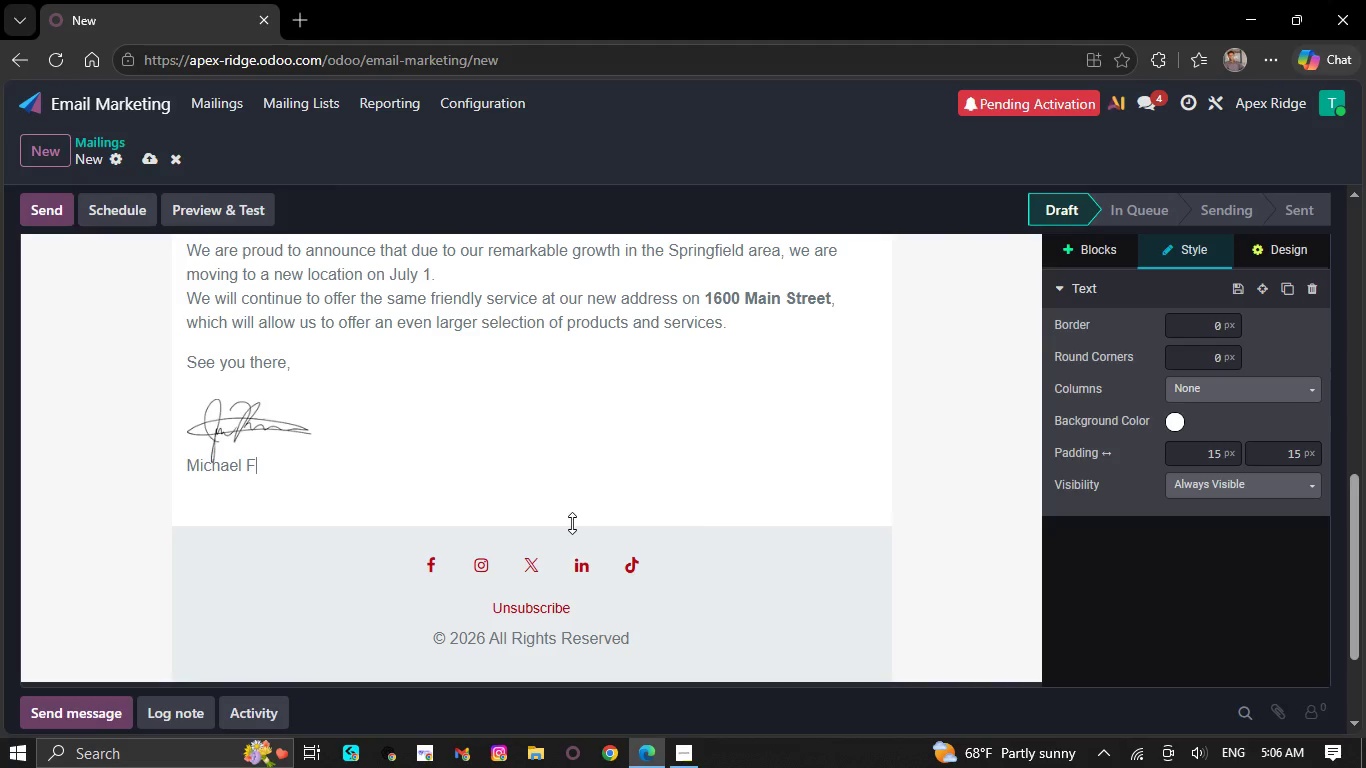 
key(Backspace)
 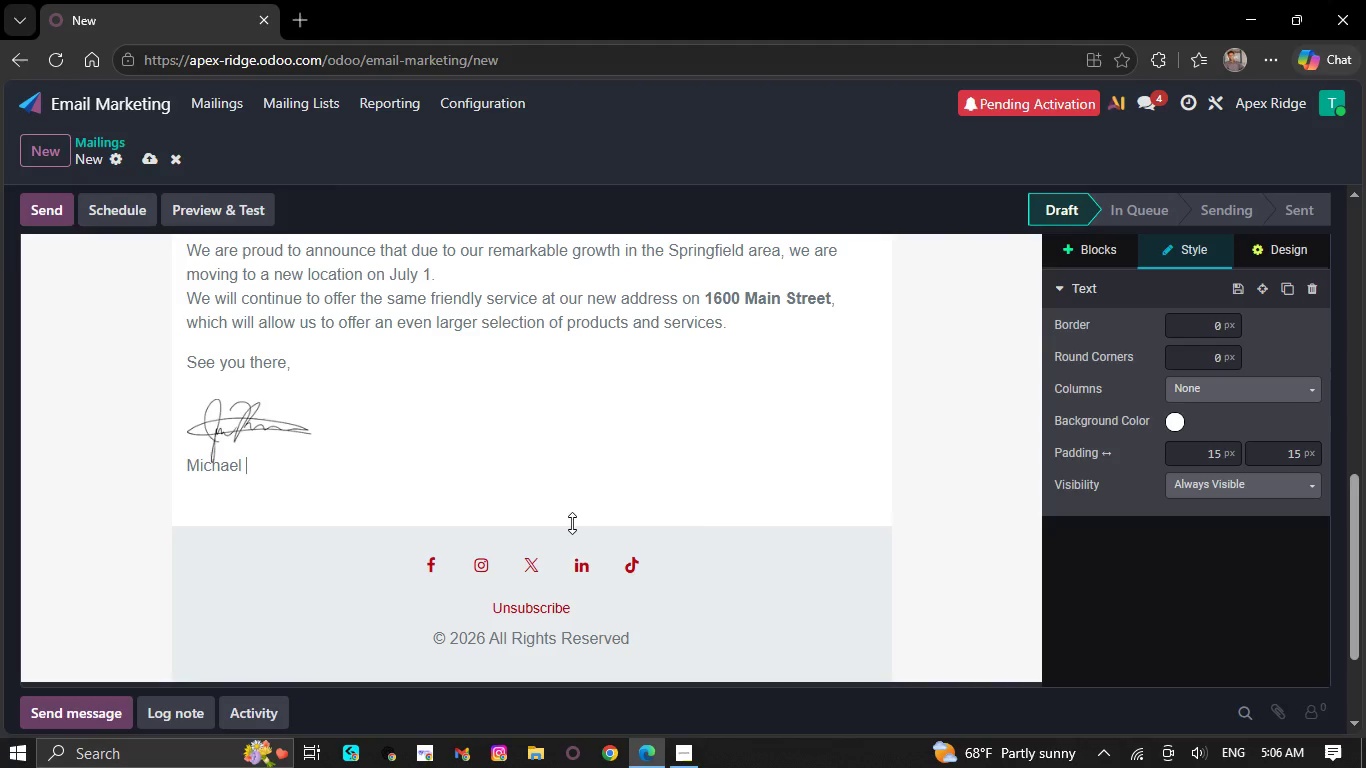 
key(Backspace)
 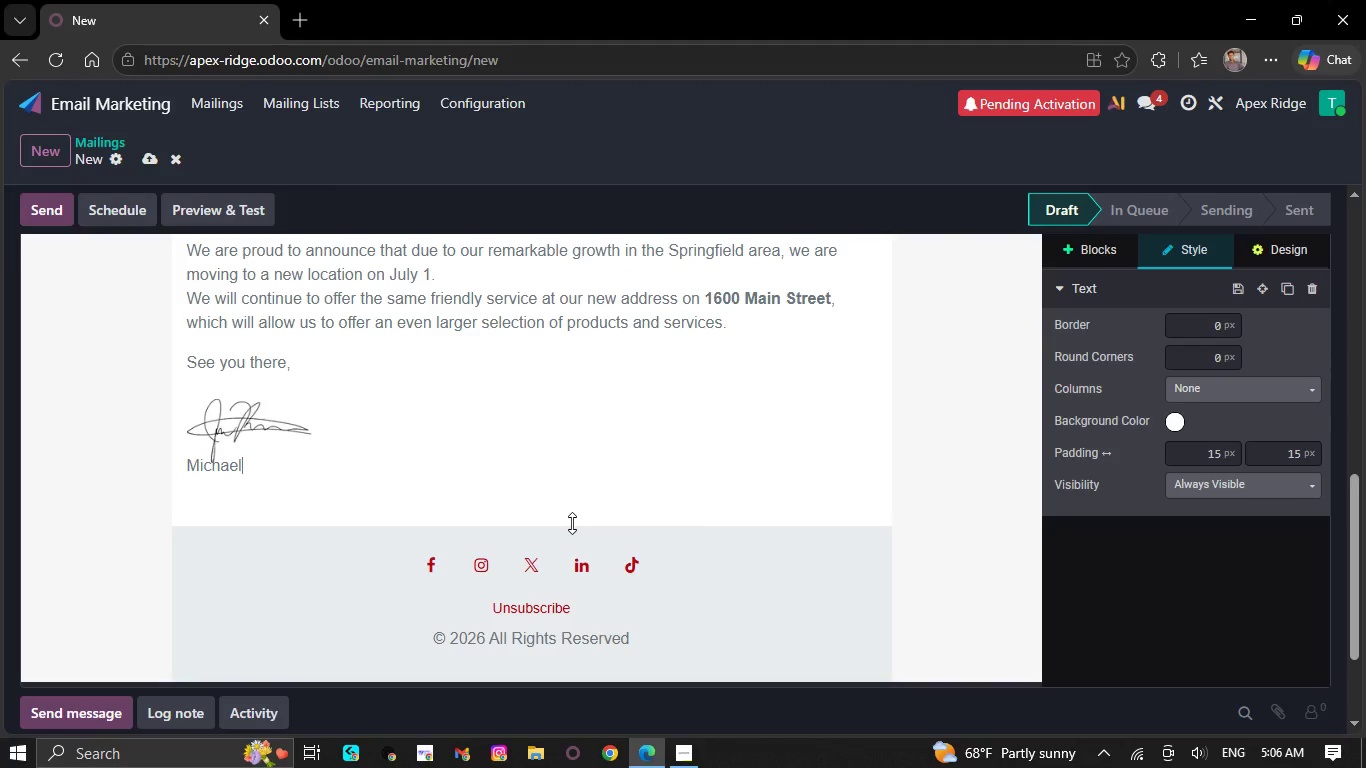 
key(Backspace)
 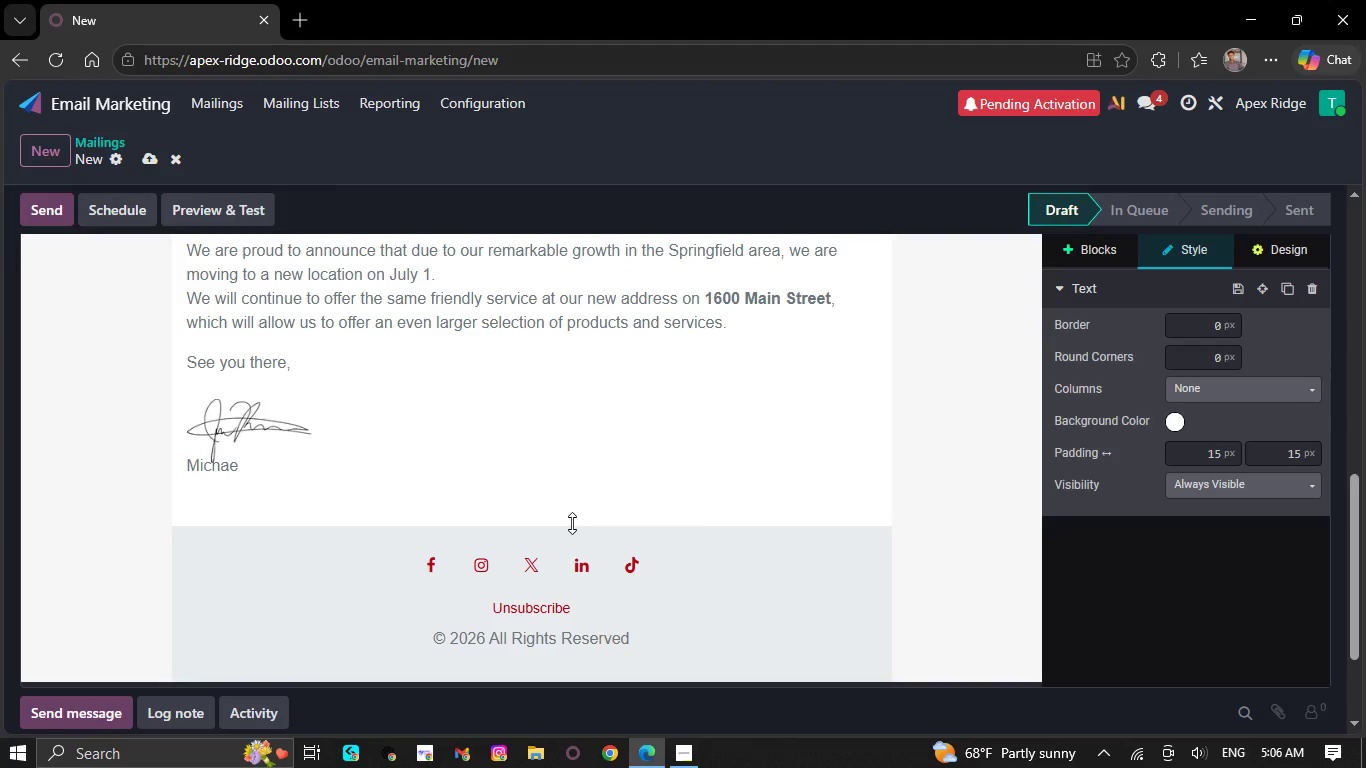 
key(Backspace)
 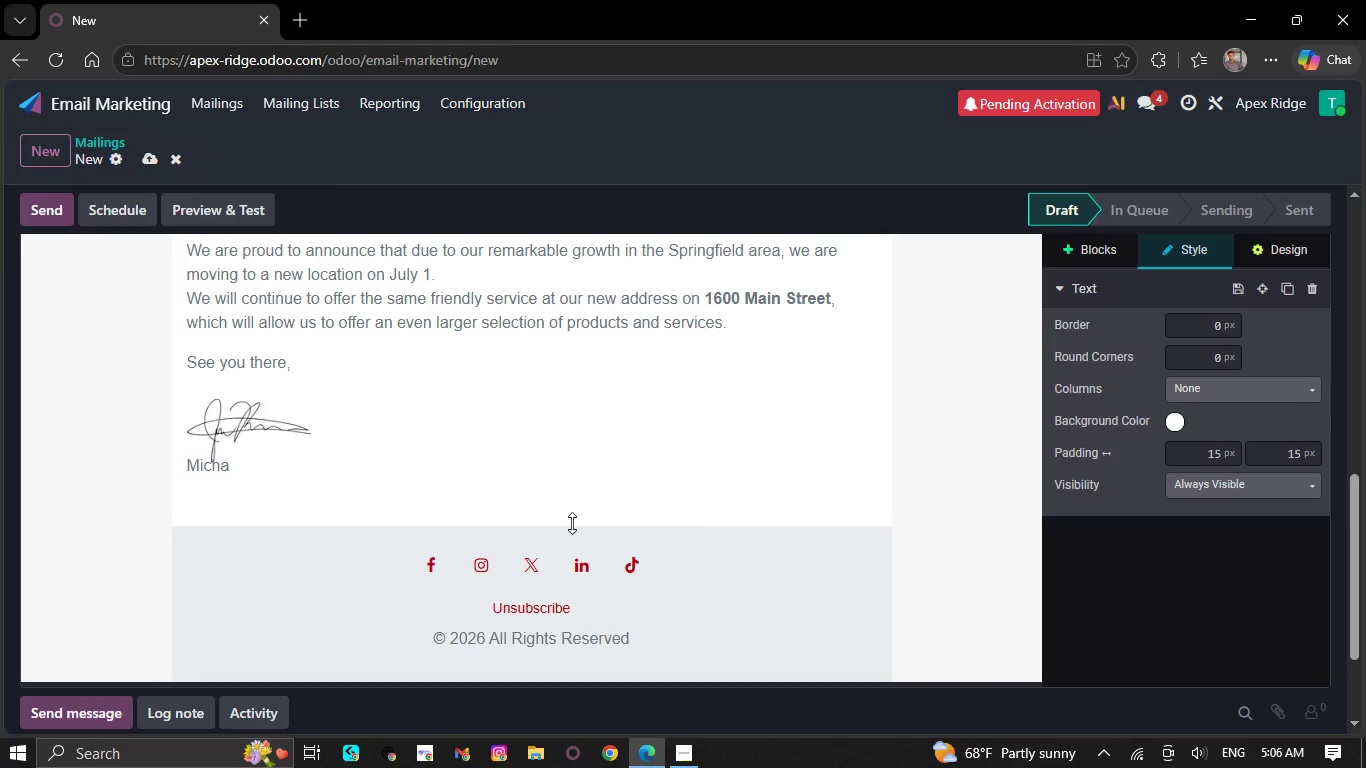 
key(Backspace)
 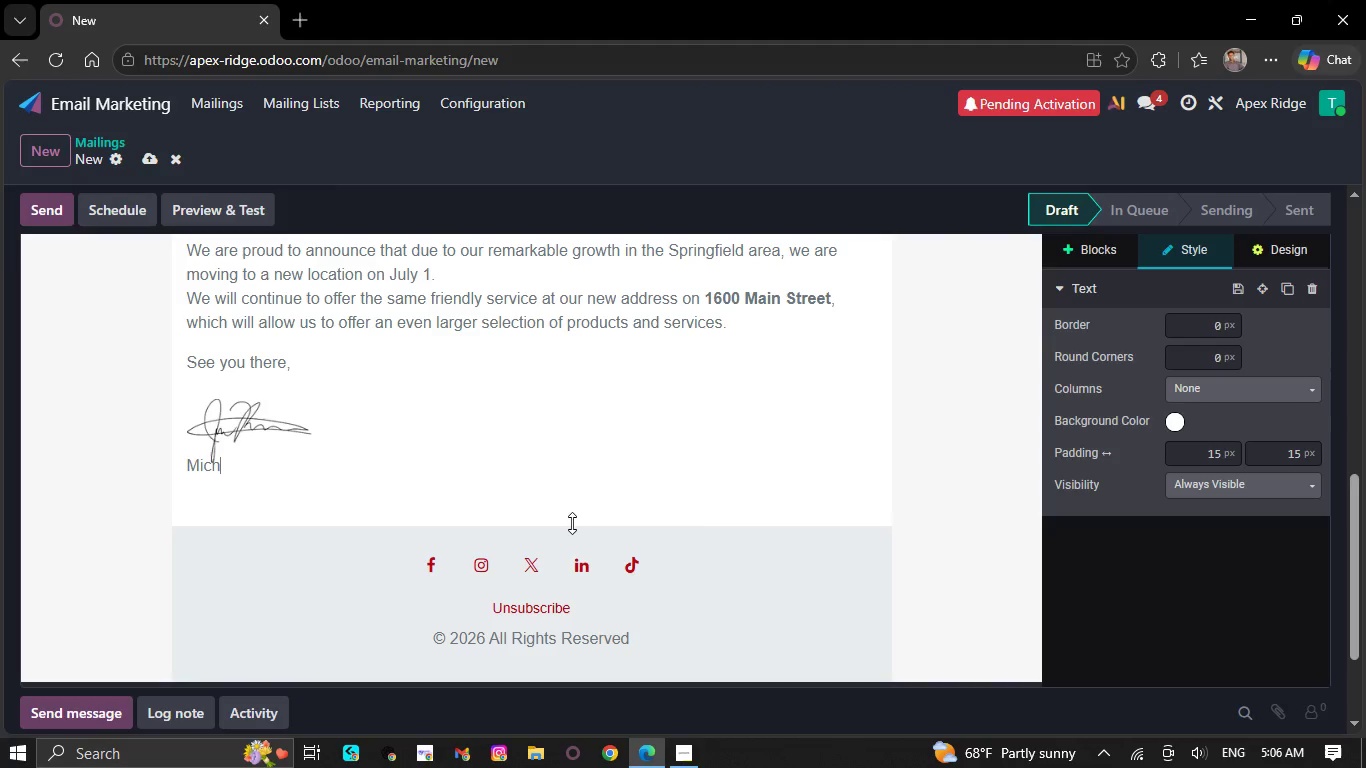 
key(Backspace)
 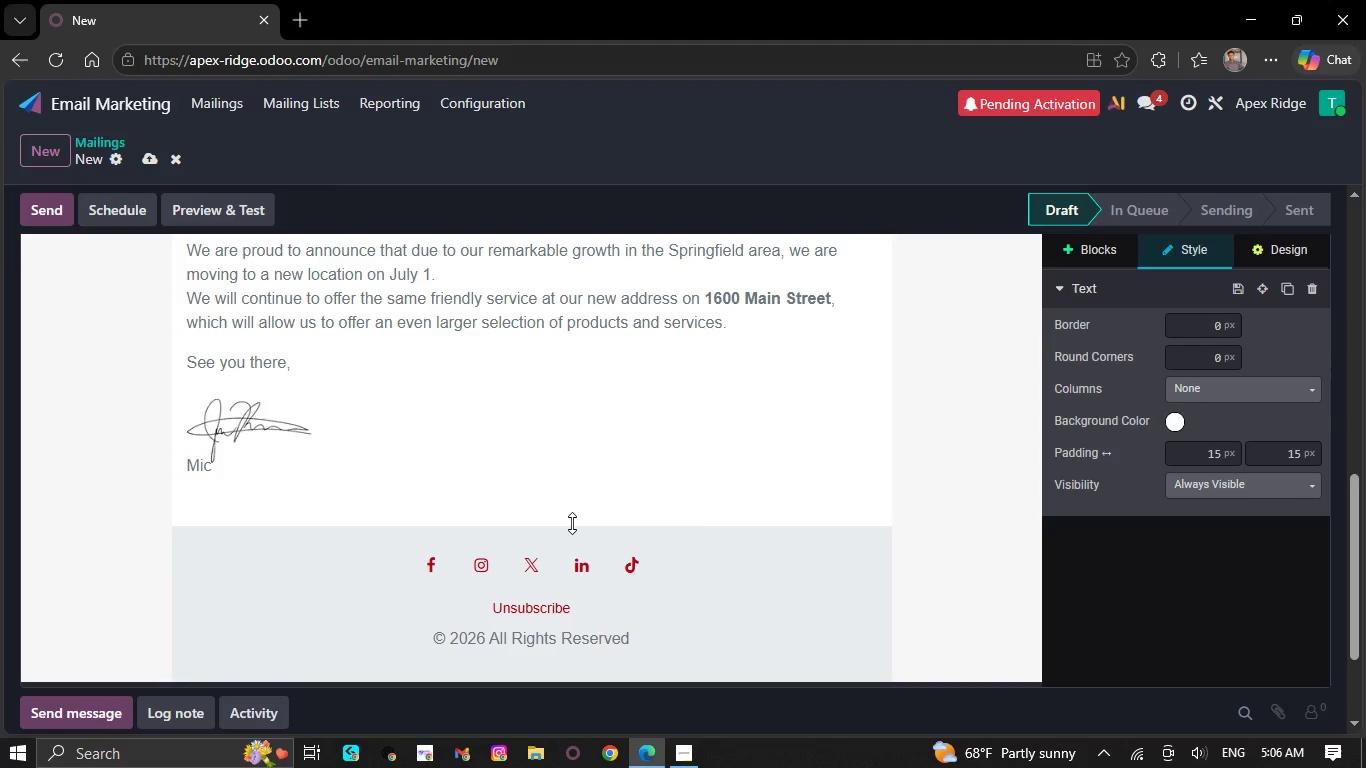 
key(Backspace)
 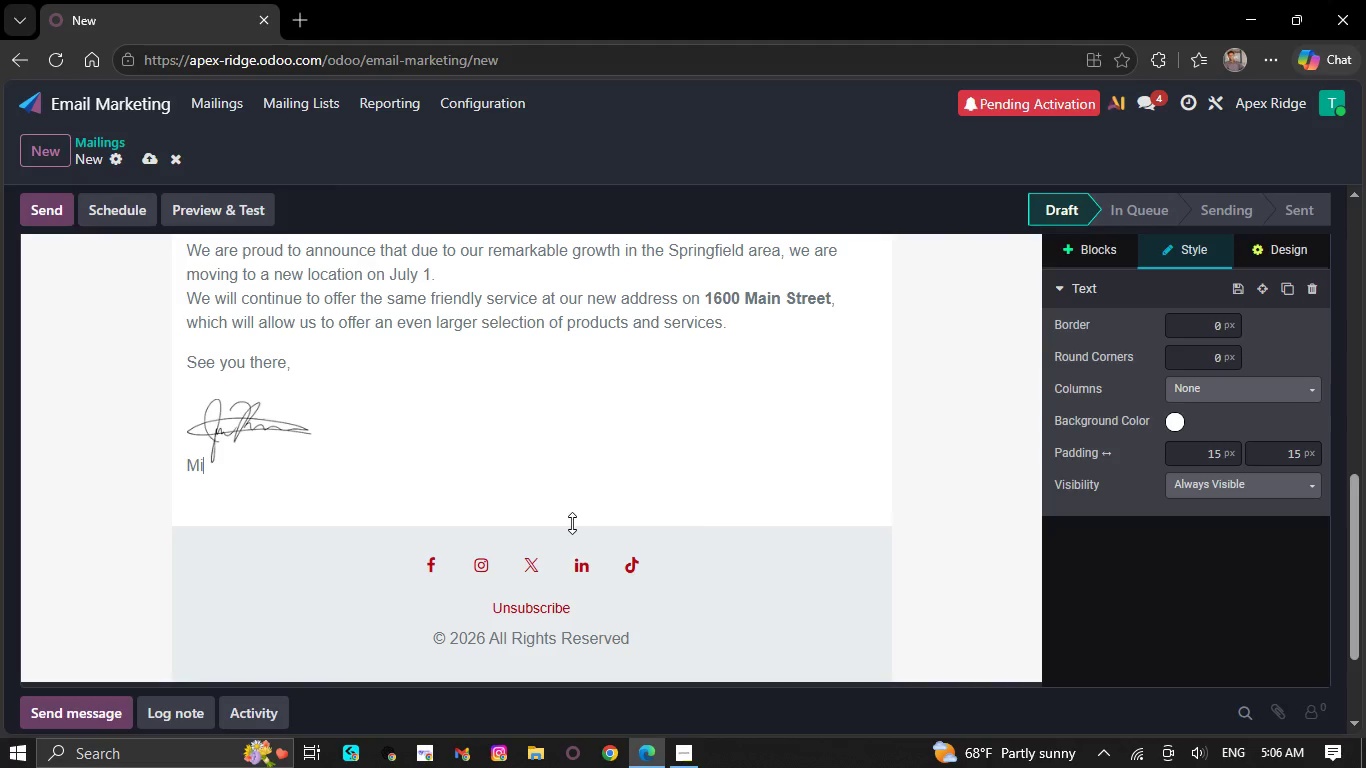 
key(Backspace)
 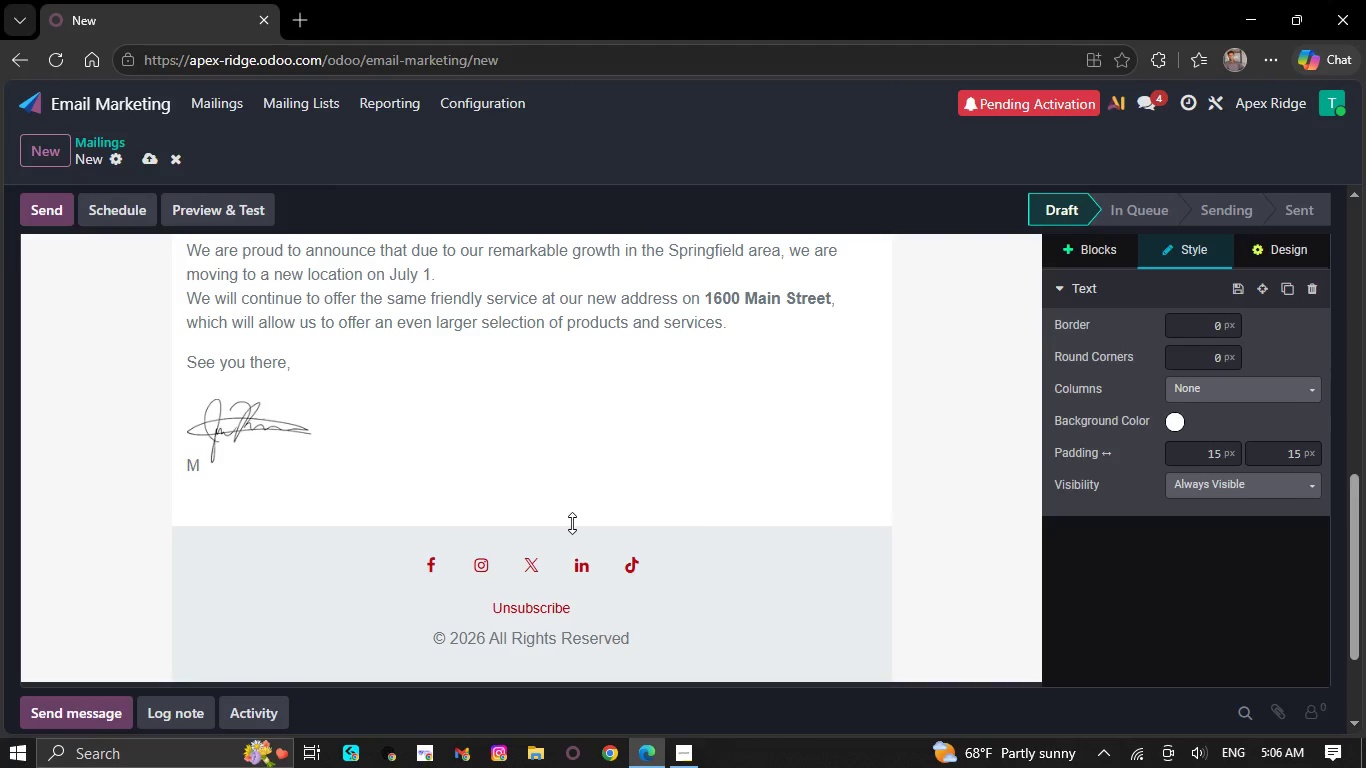 
key(Backspace)
 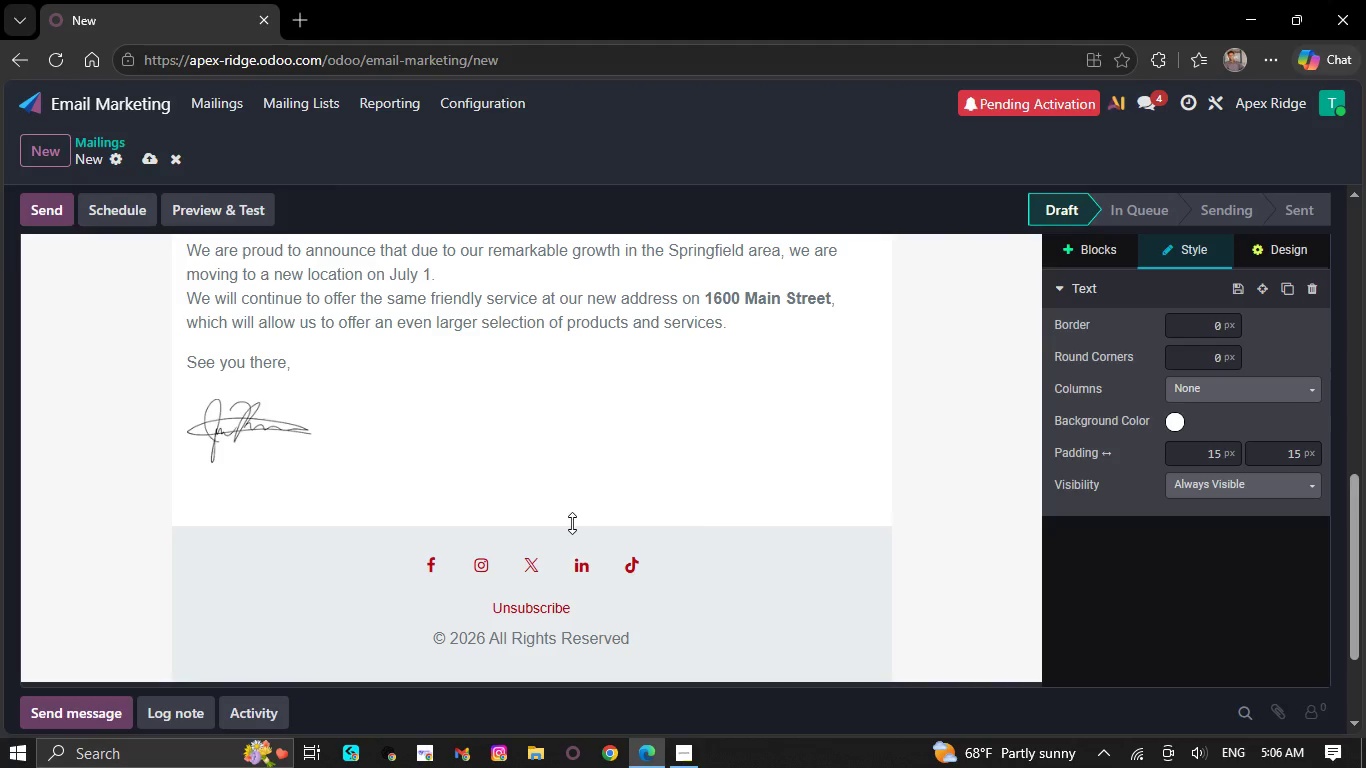 
key(Backspace)
 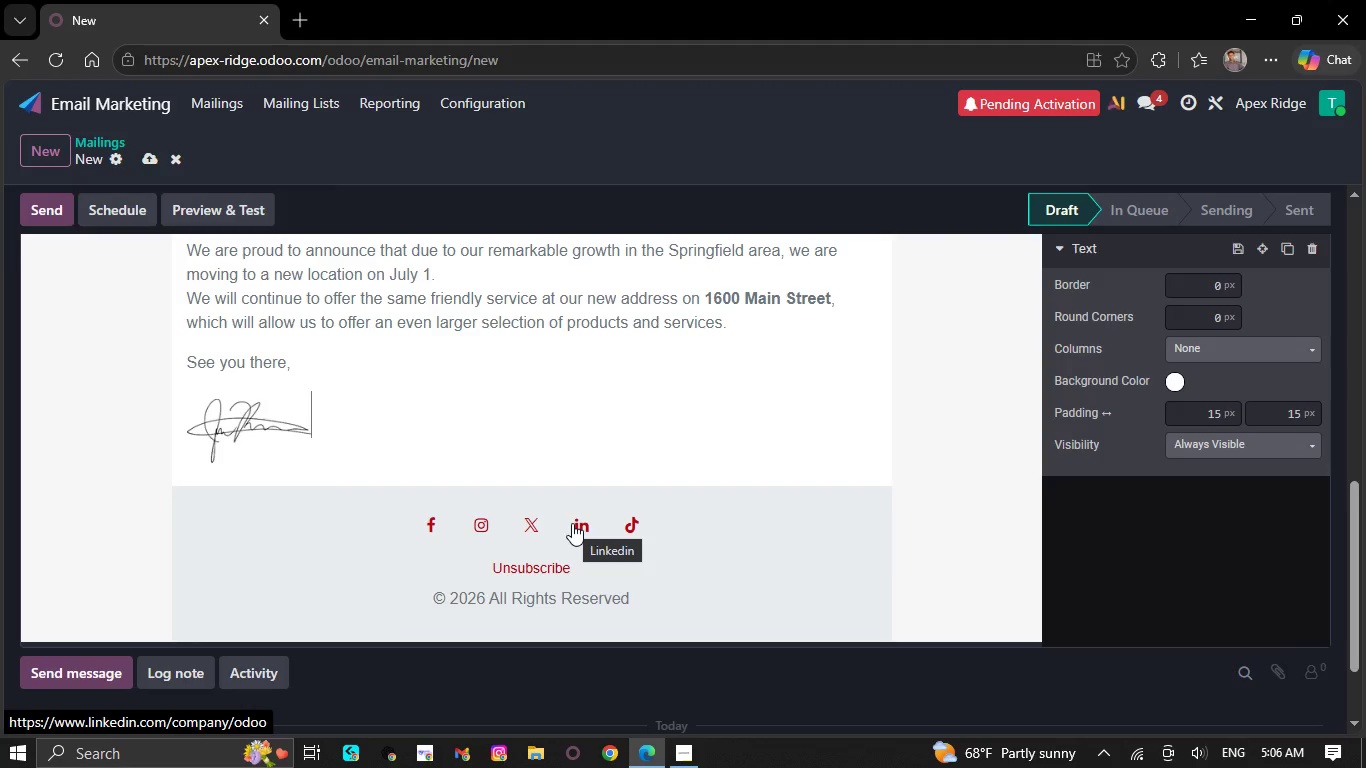 
key(Backspace)
 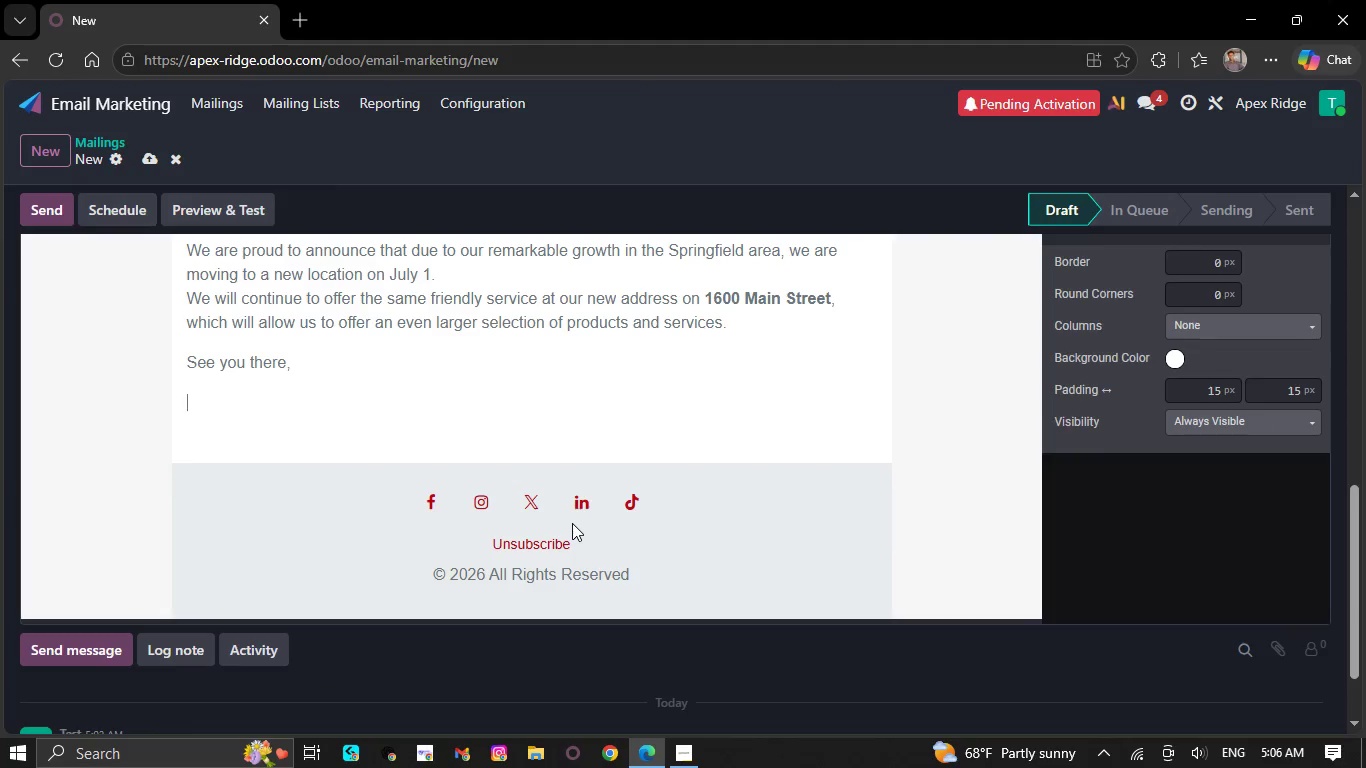 
key(Backspace)
 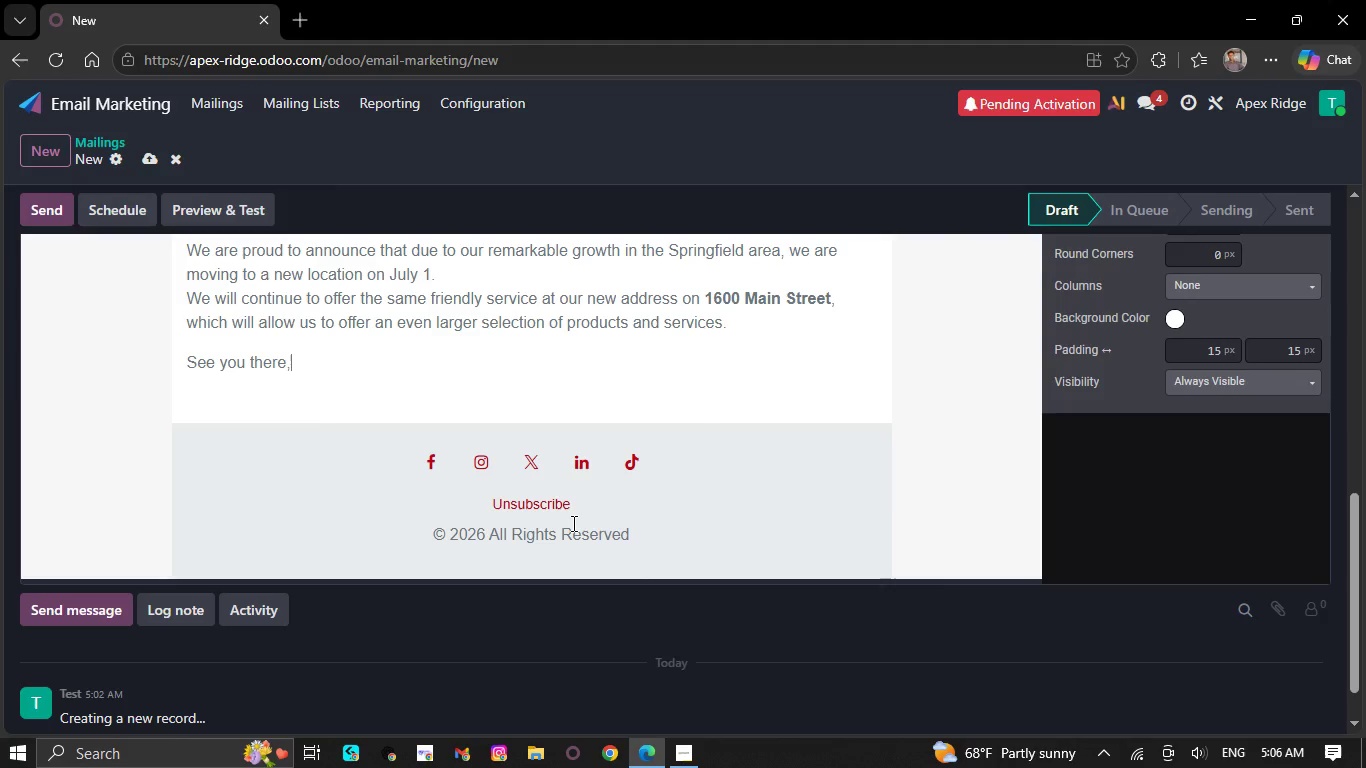 
key(Backspace)
 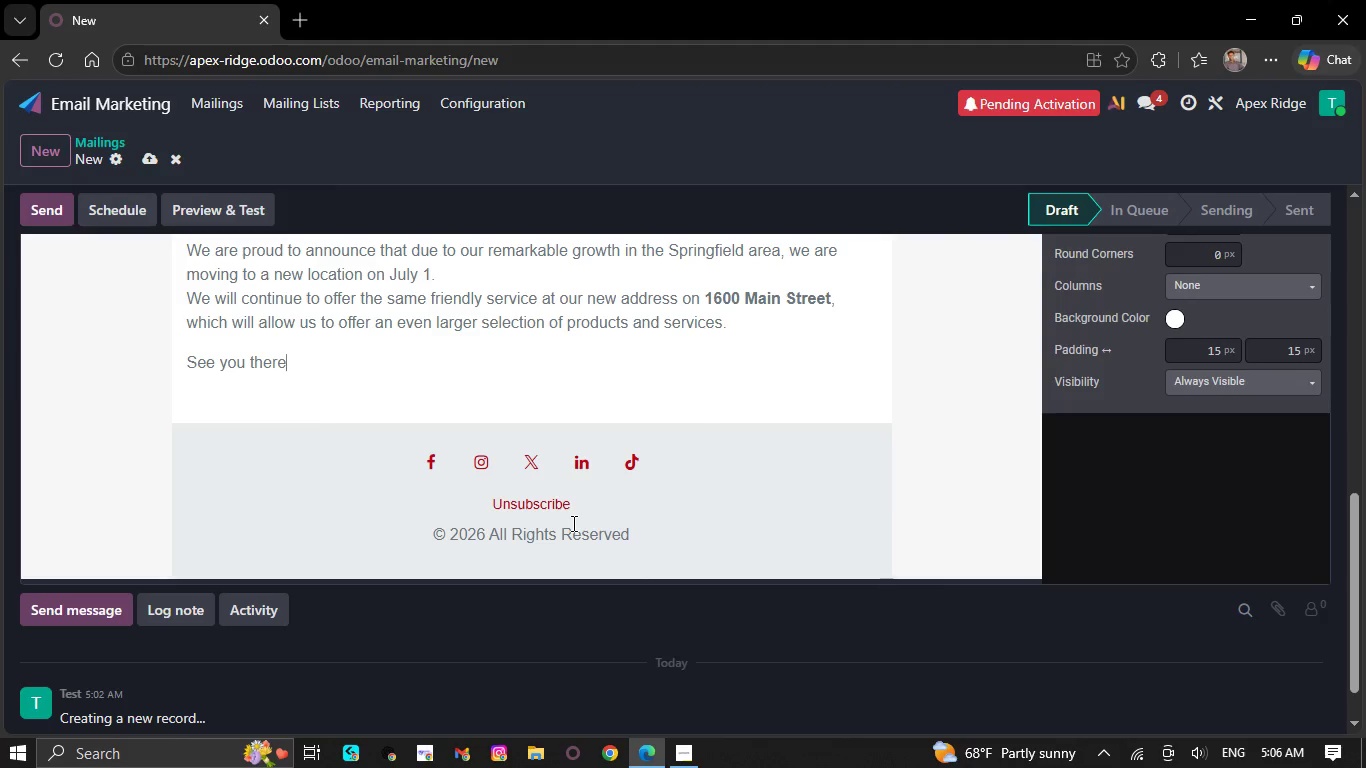 
key(Backspace)
 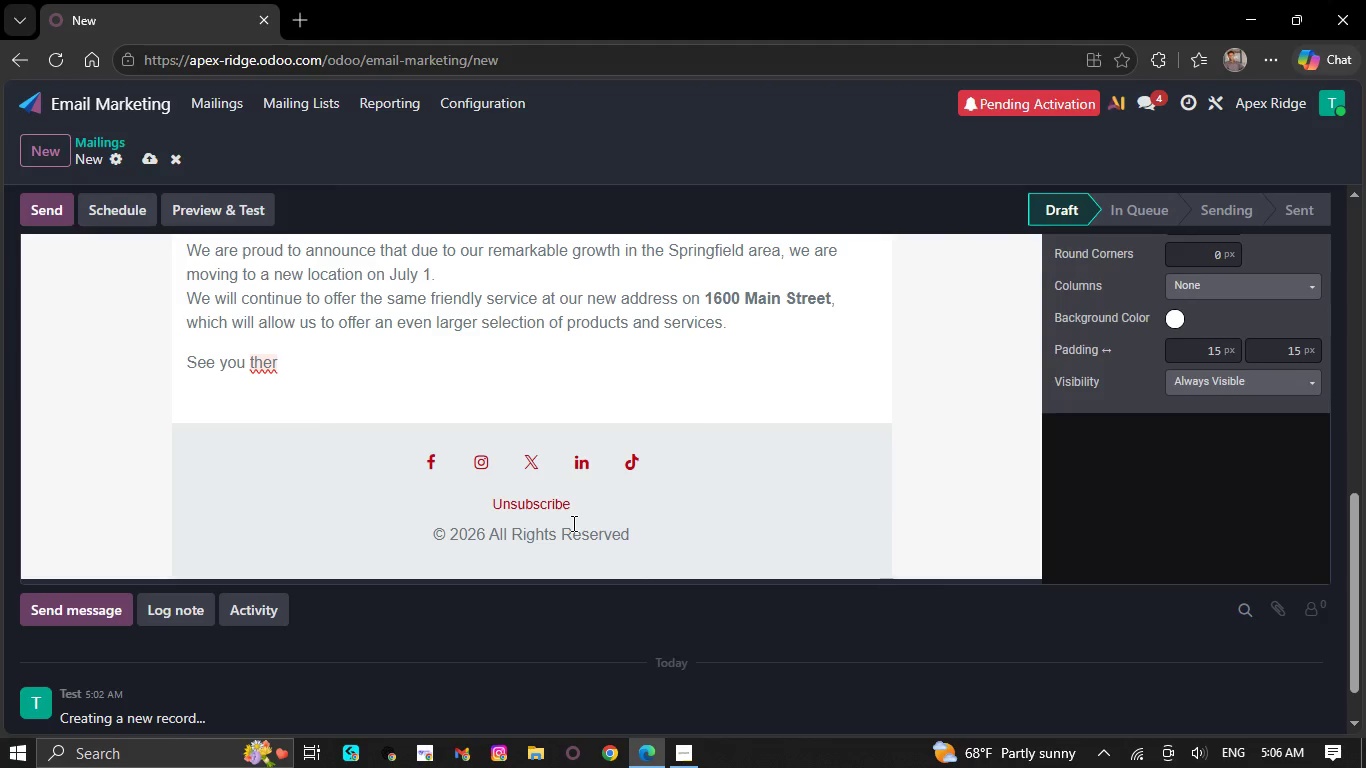 
key(Backspace)
 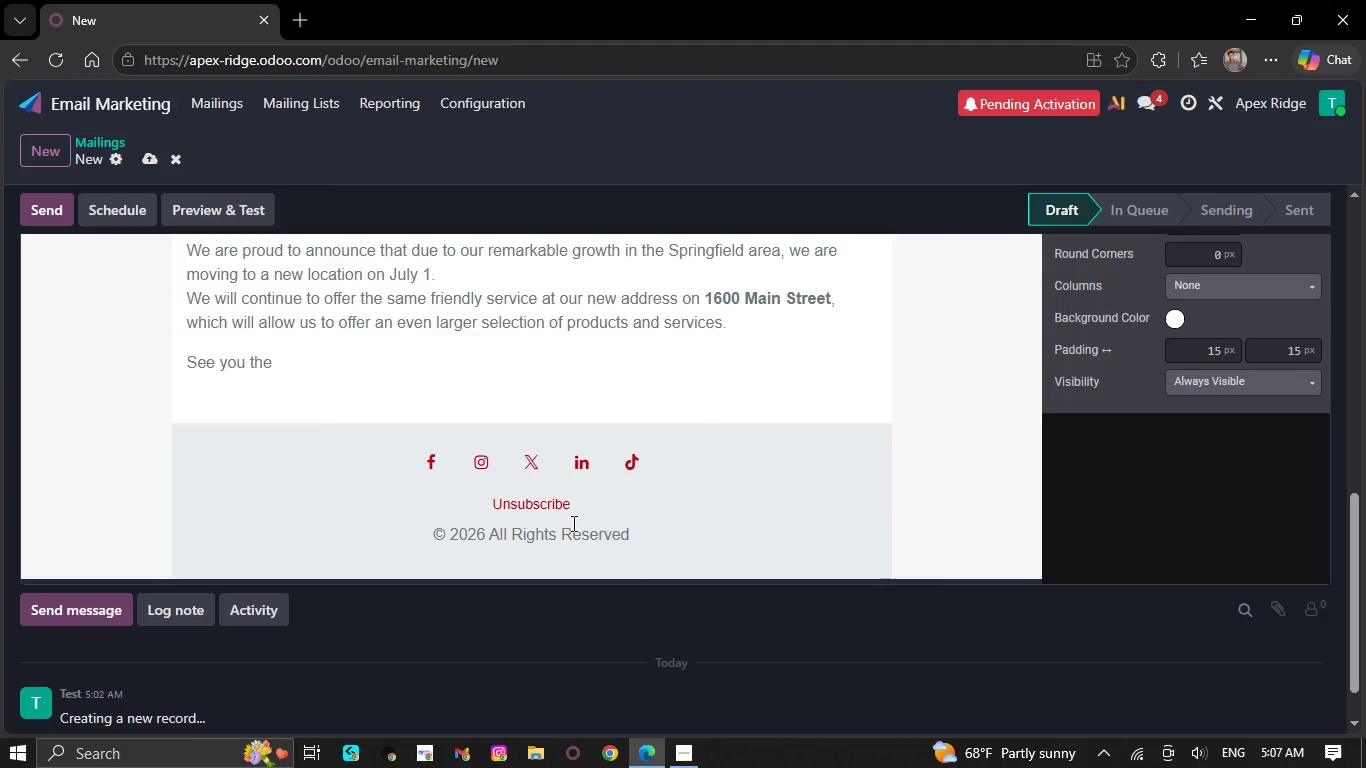 
key(Backspace)
 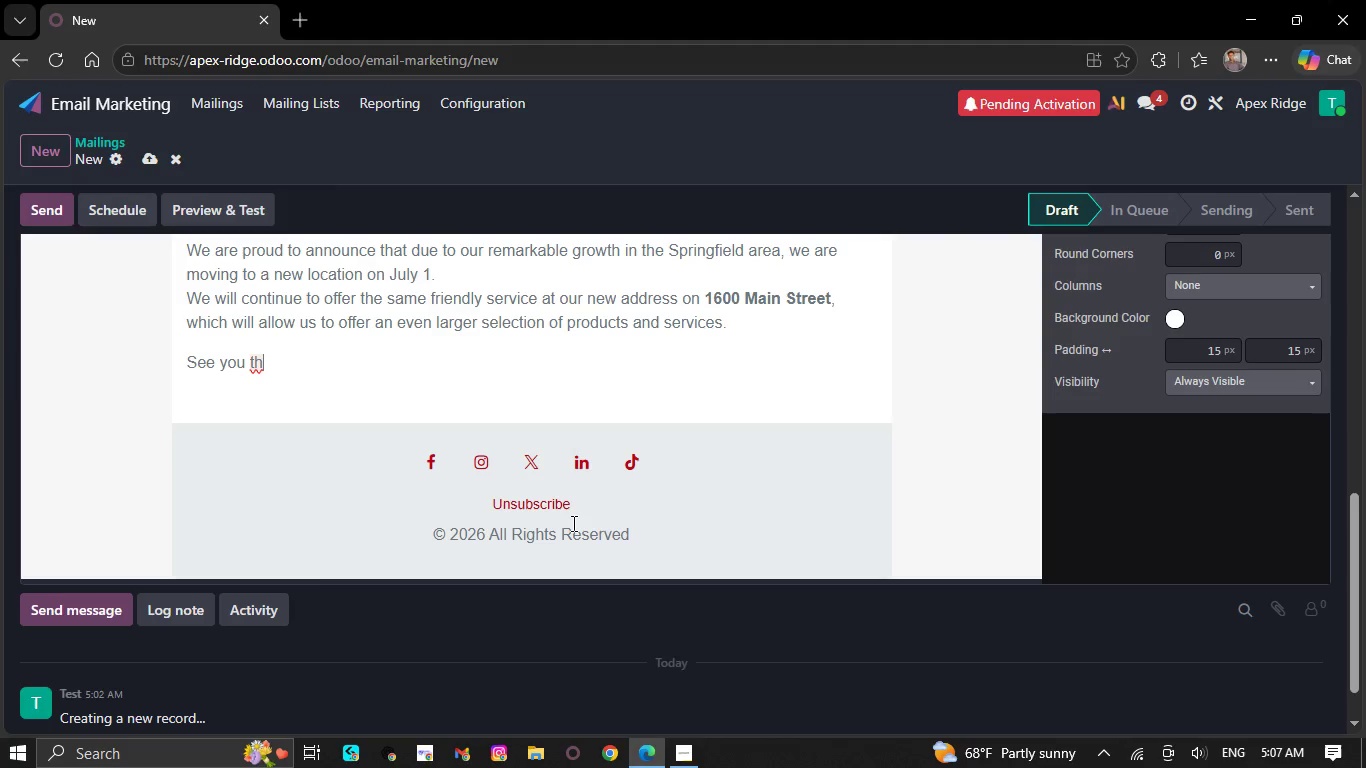 
key(Backspace)
 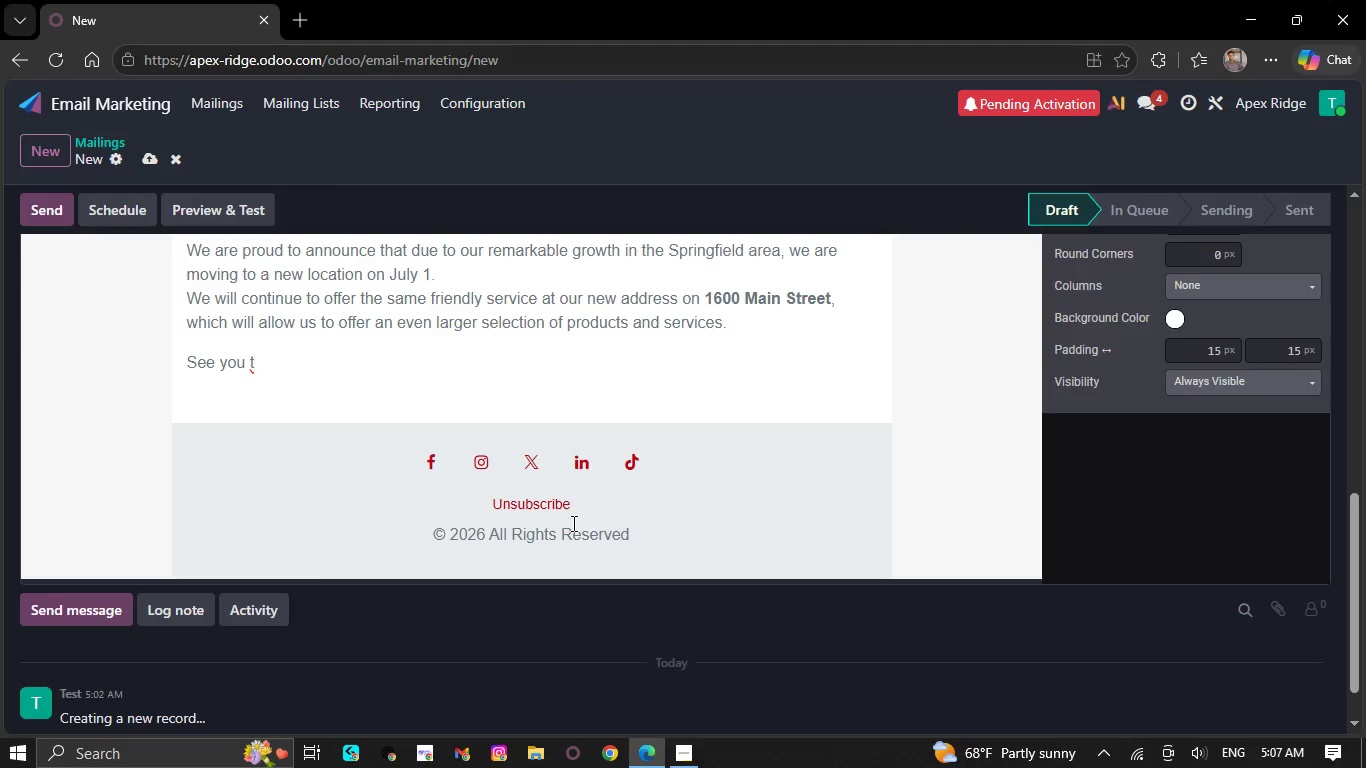 
key(Backspace)
 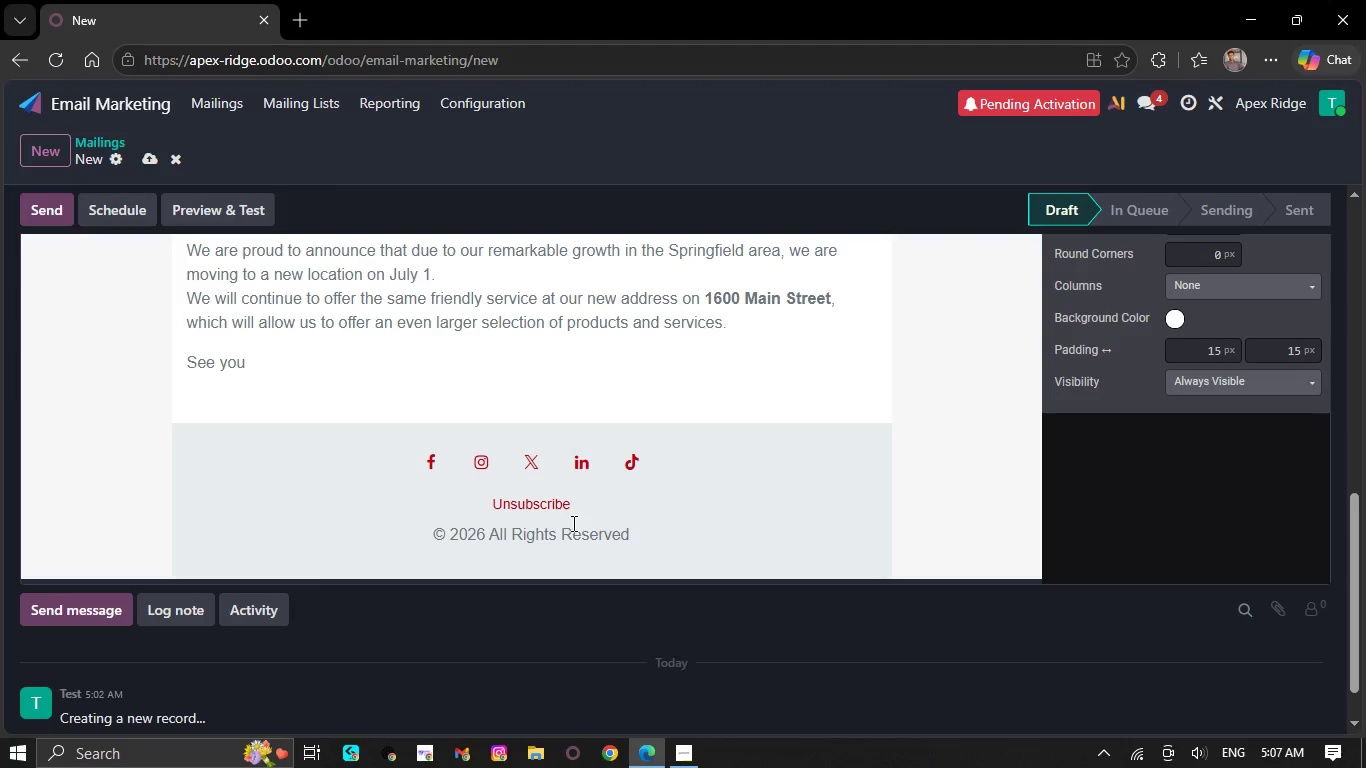 
key(Backspace)
 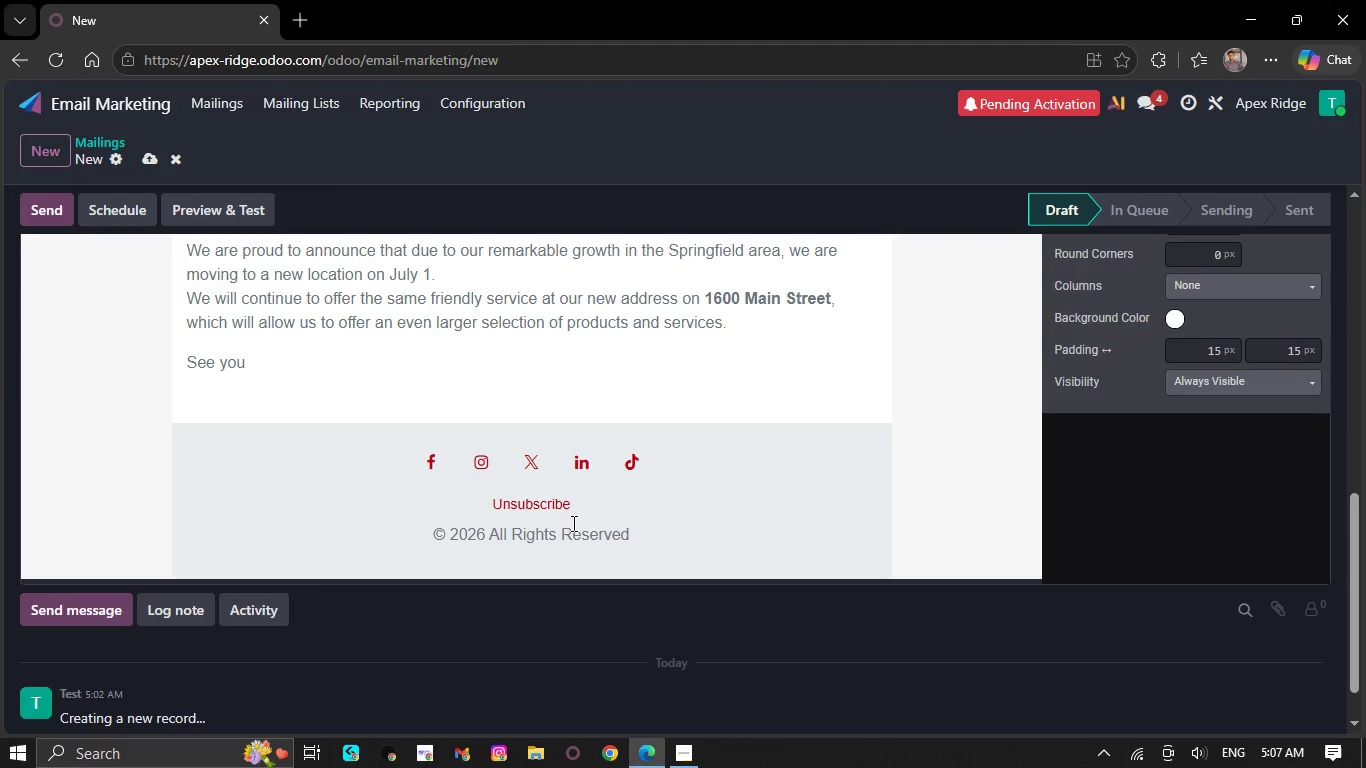 
key(Backspace)
 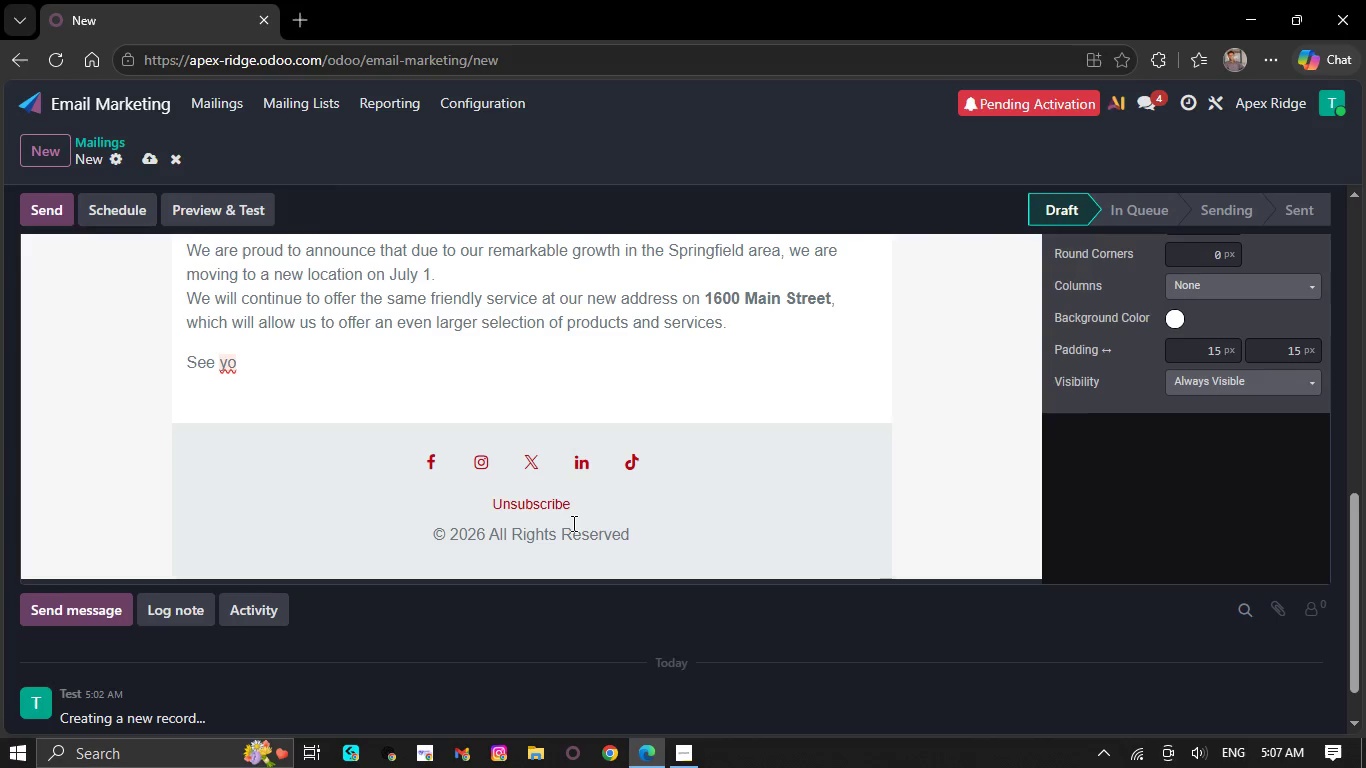 
key(Backspace)
 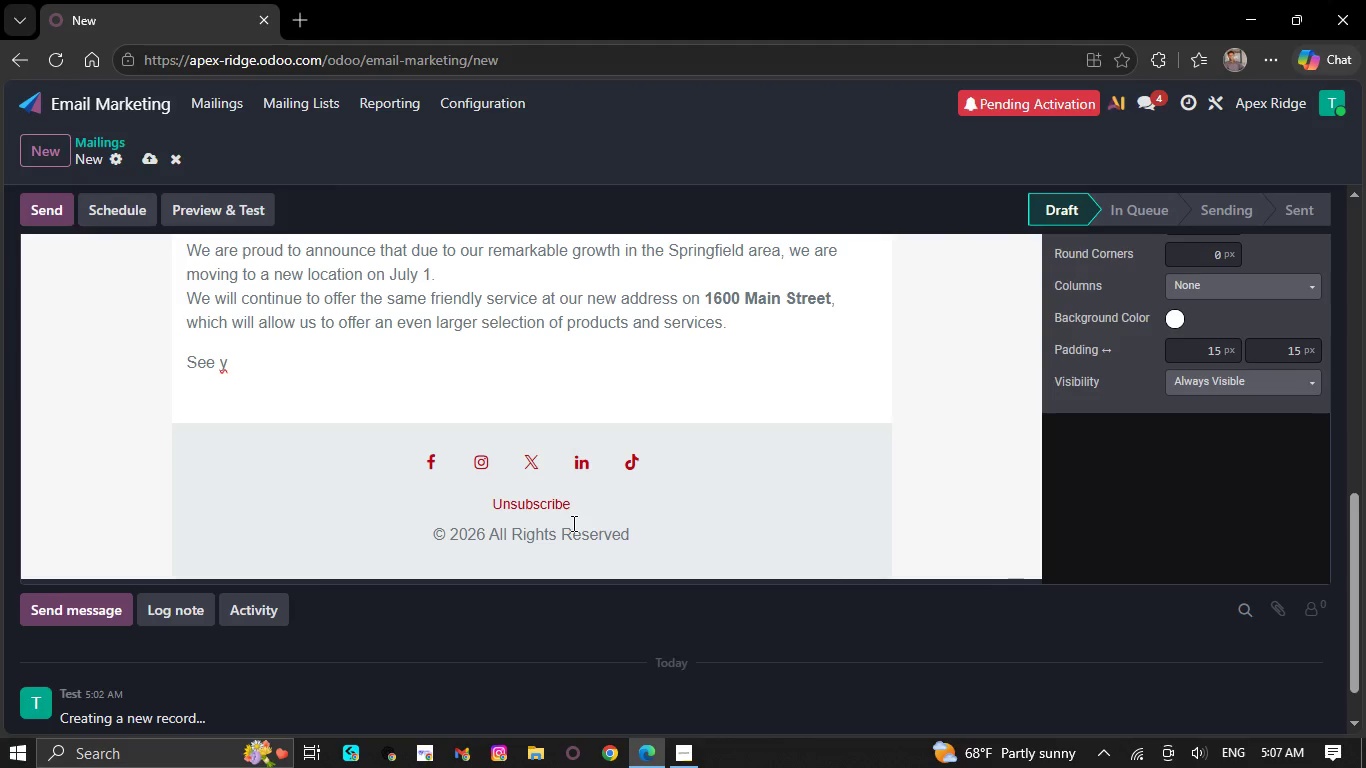 
key(Backspace)
 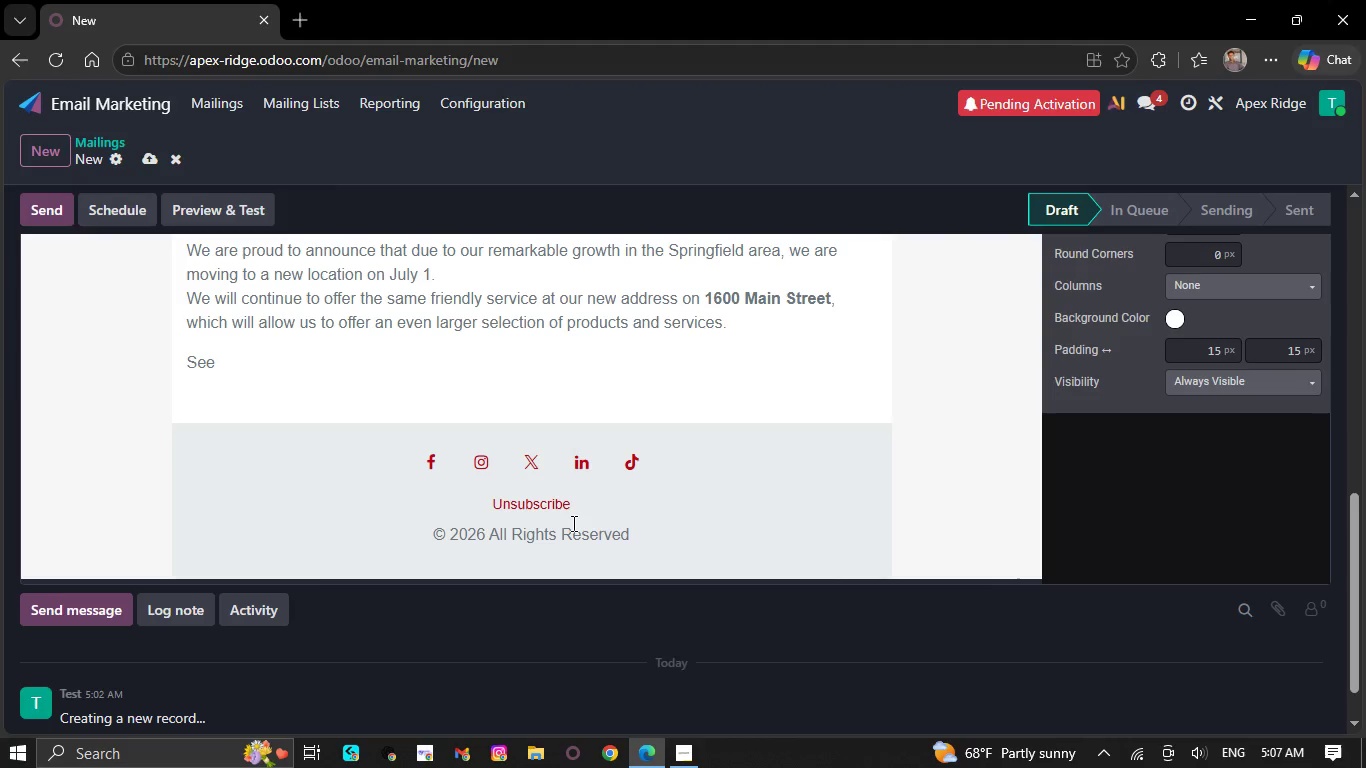 
key(Backspace)
 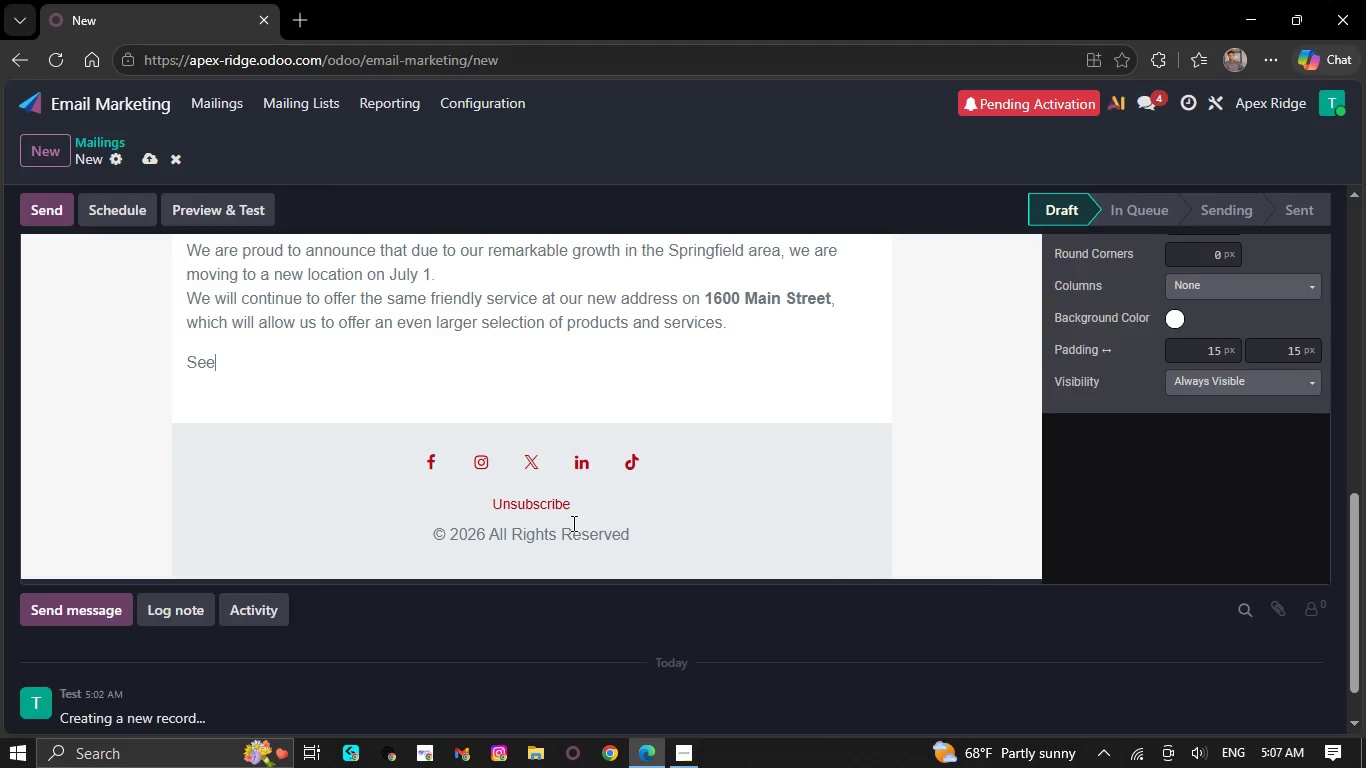 
key(Backspace)
 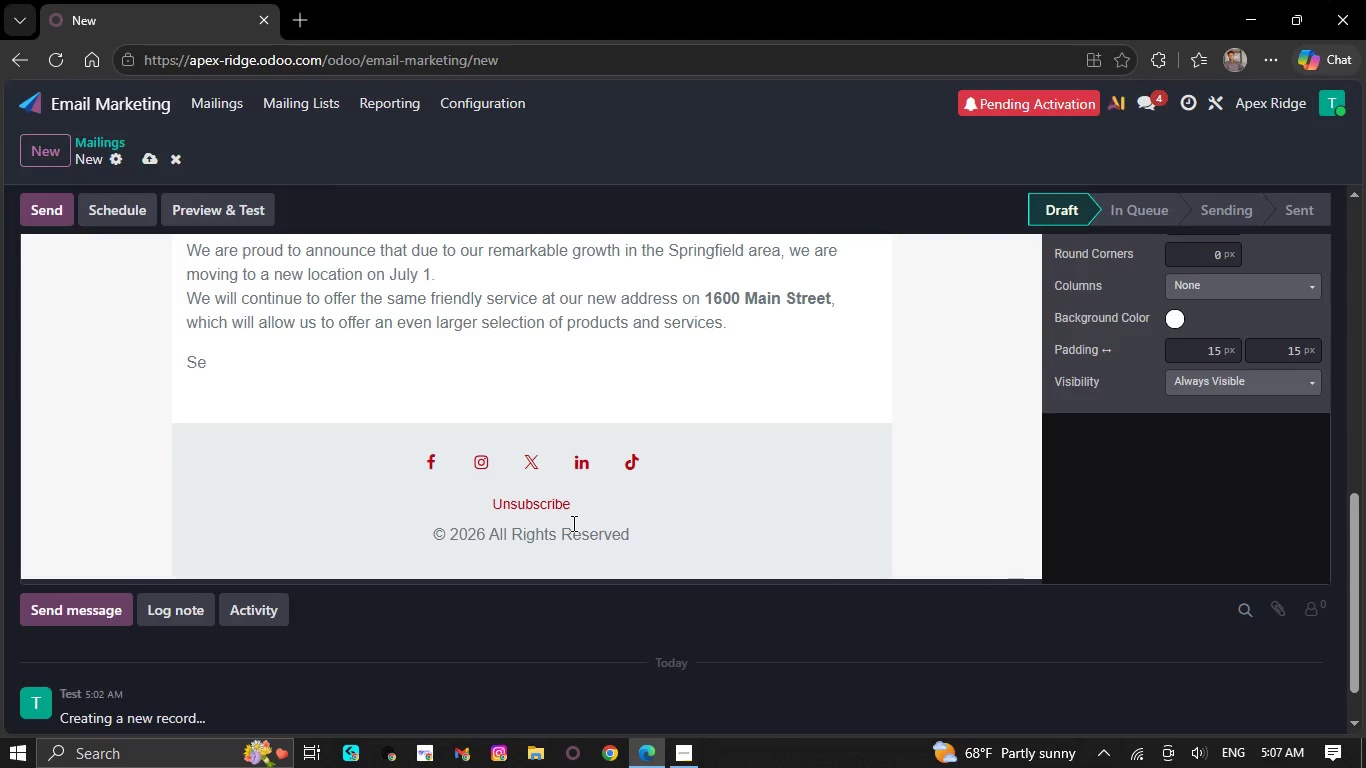 
key(Backspace)
 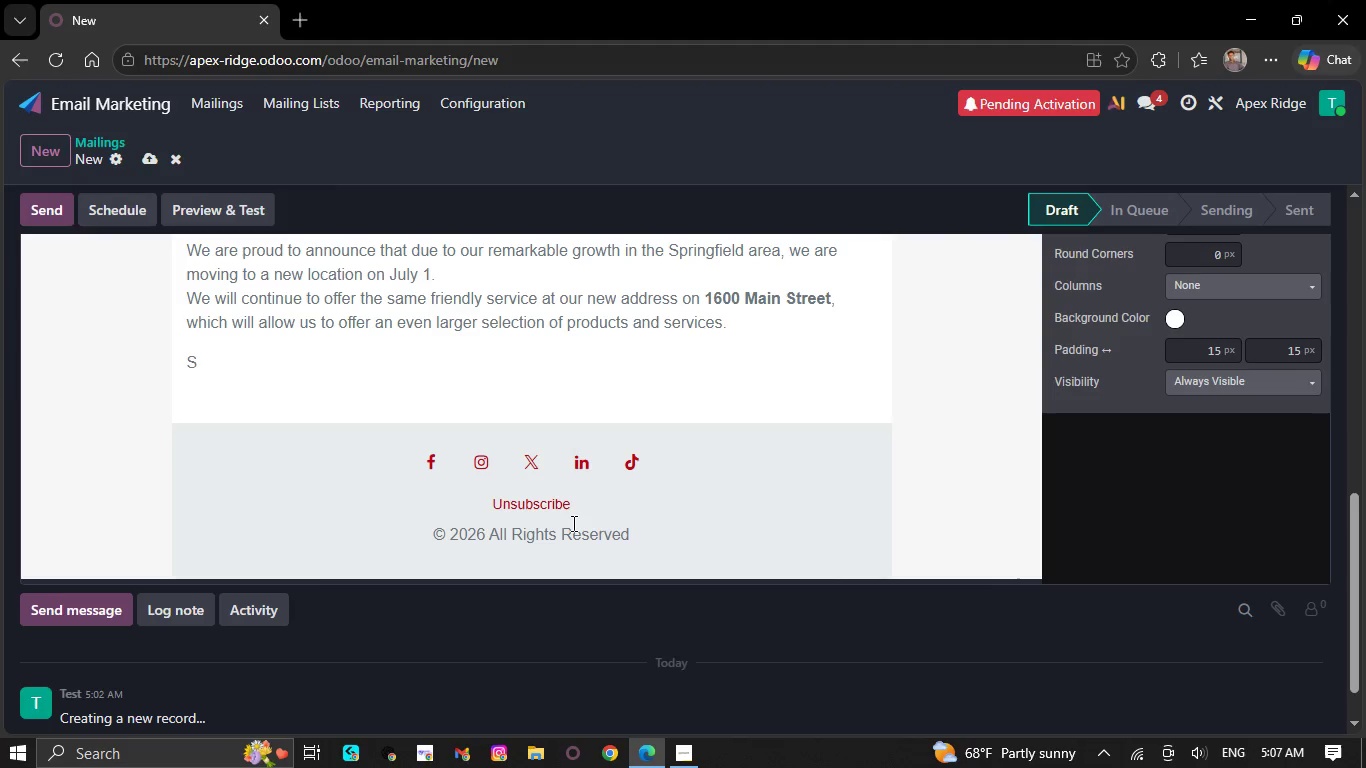 
key(Backspace)
 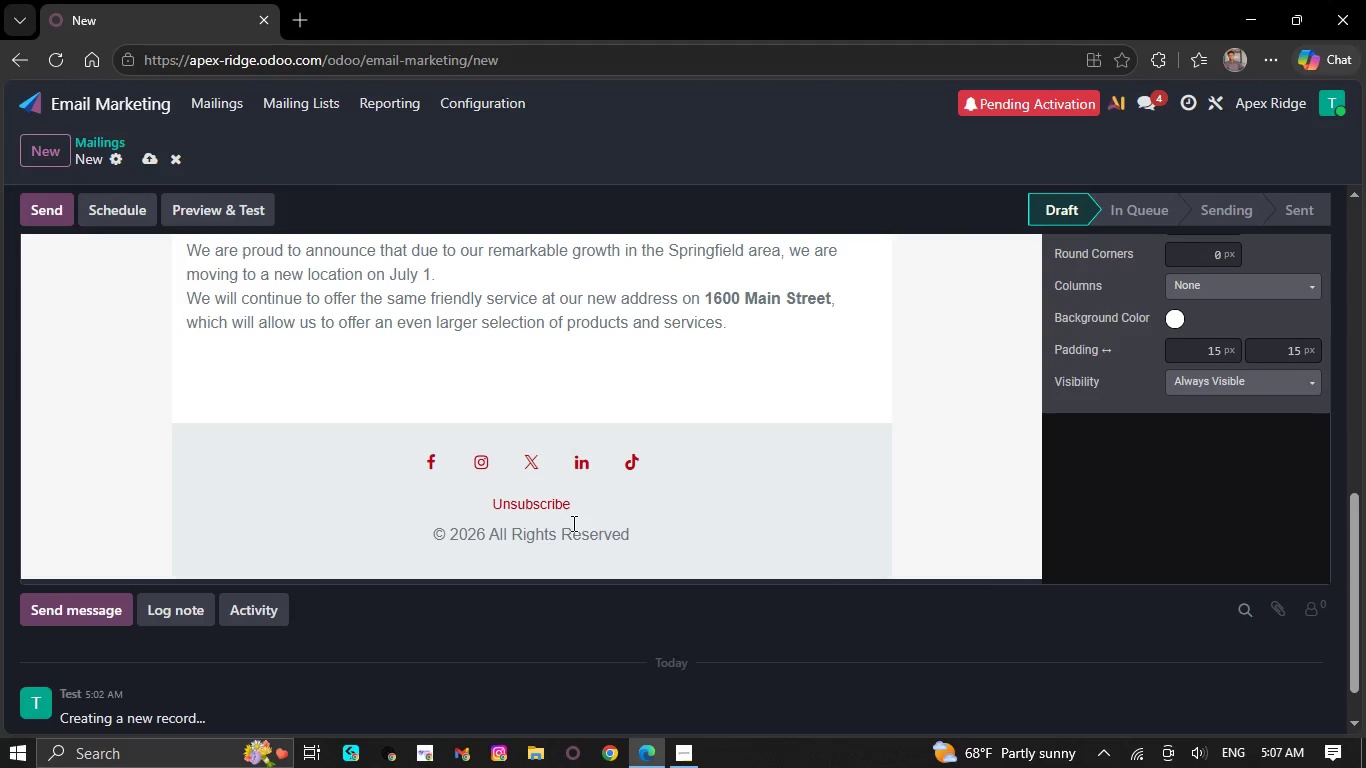 
key(Backspace)
 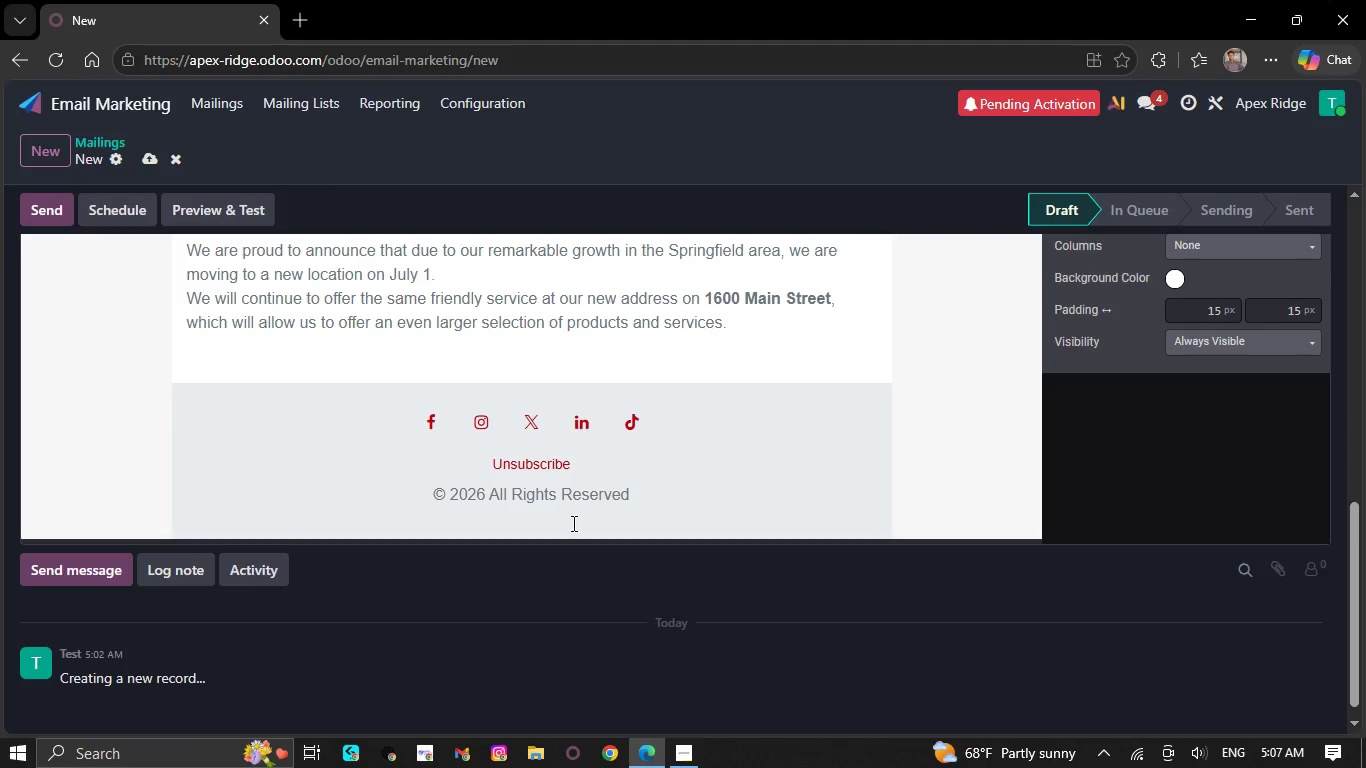 
key(Backspace)
 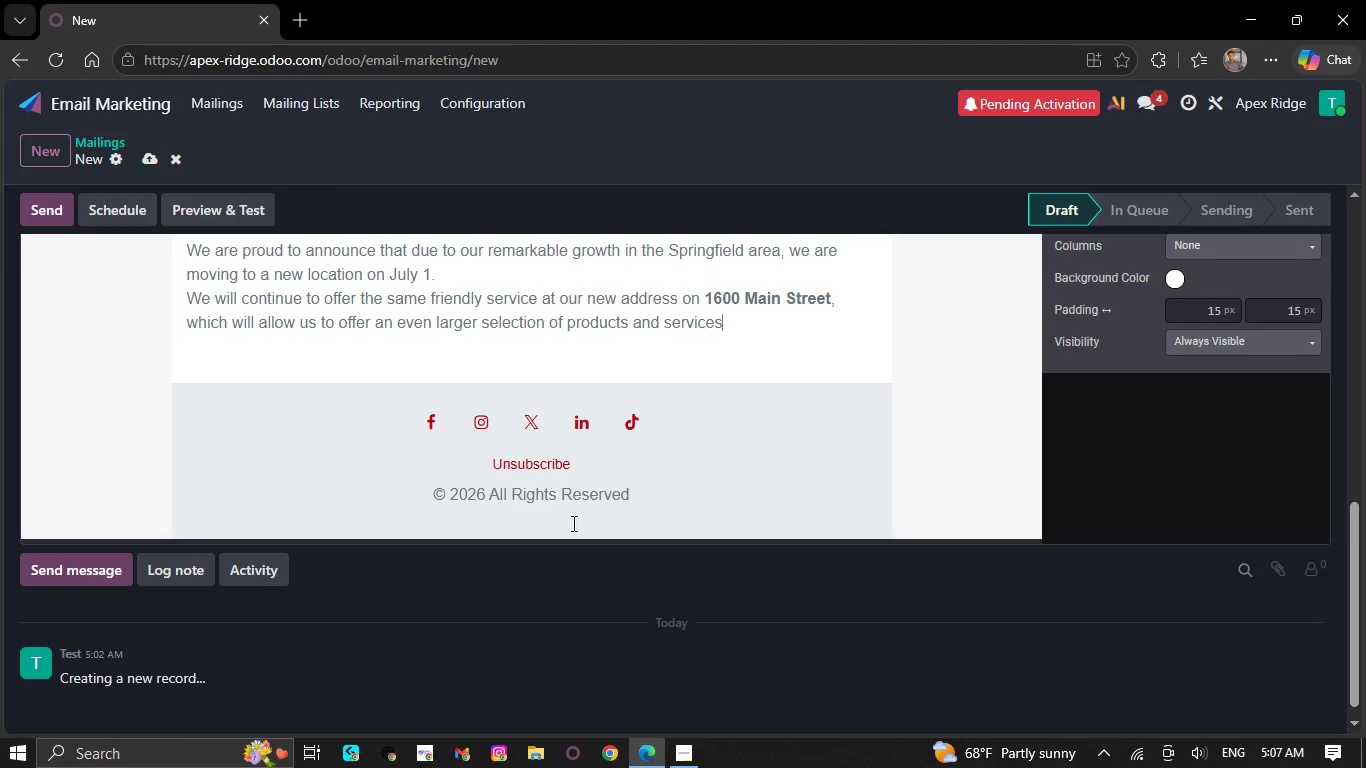 
key(Backspace)
 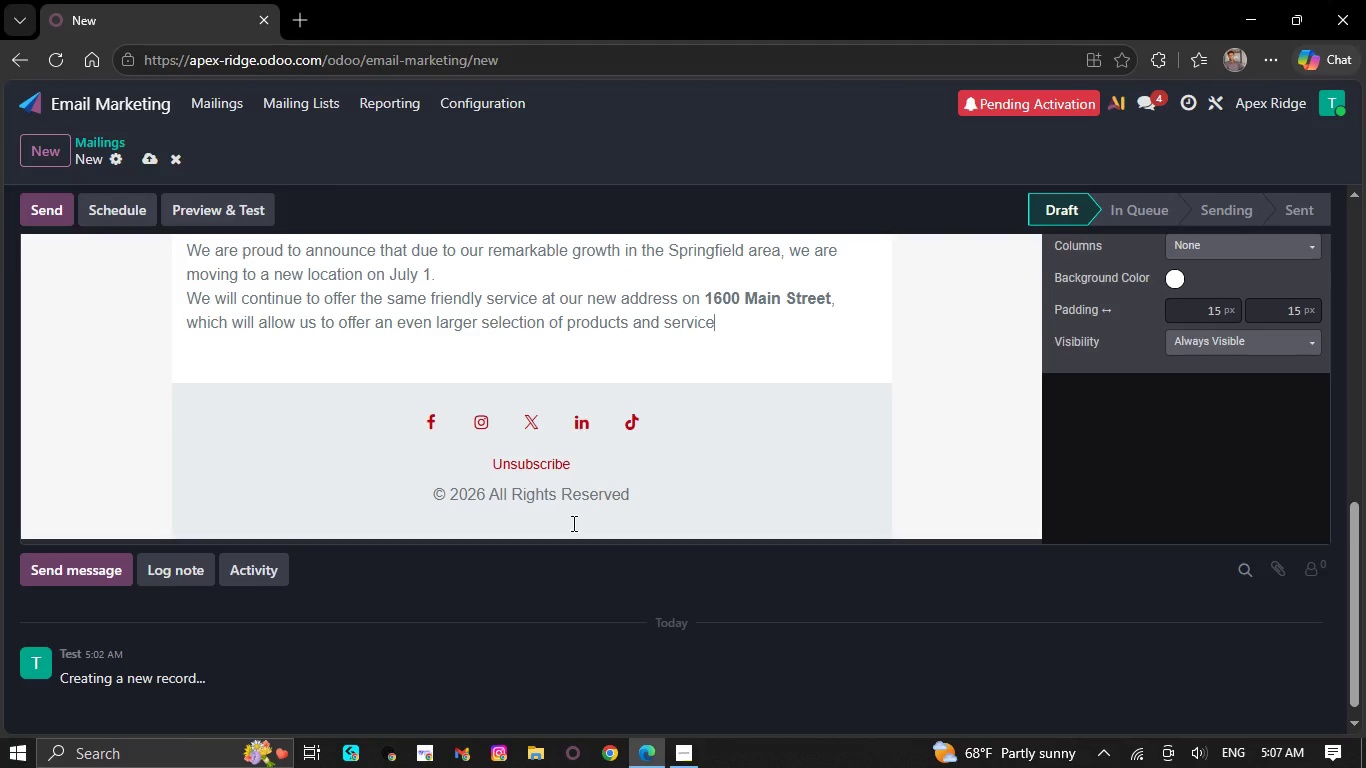 
key(Backspace)
 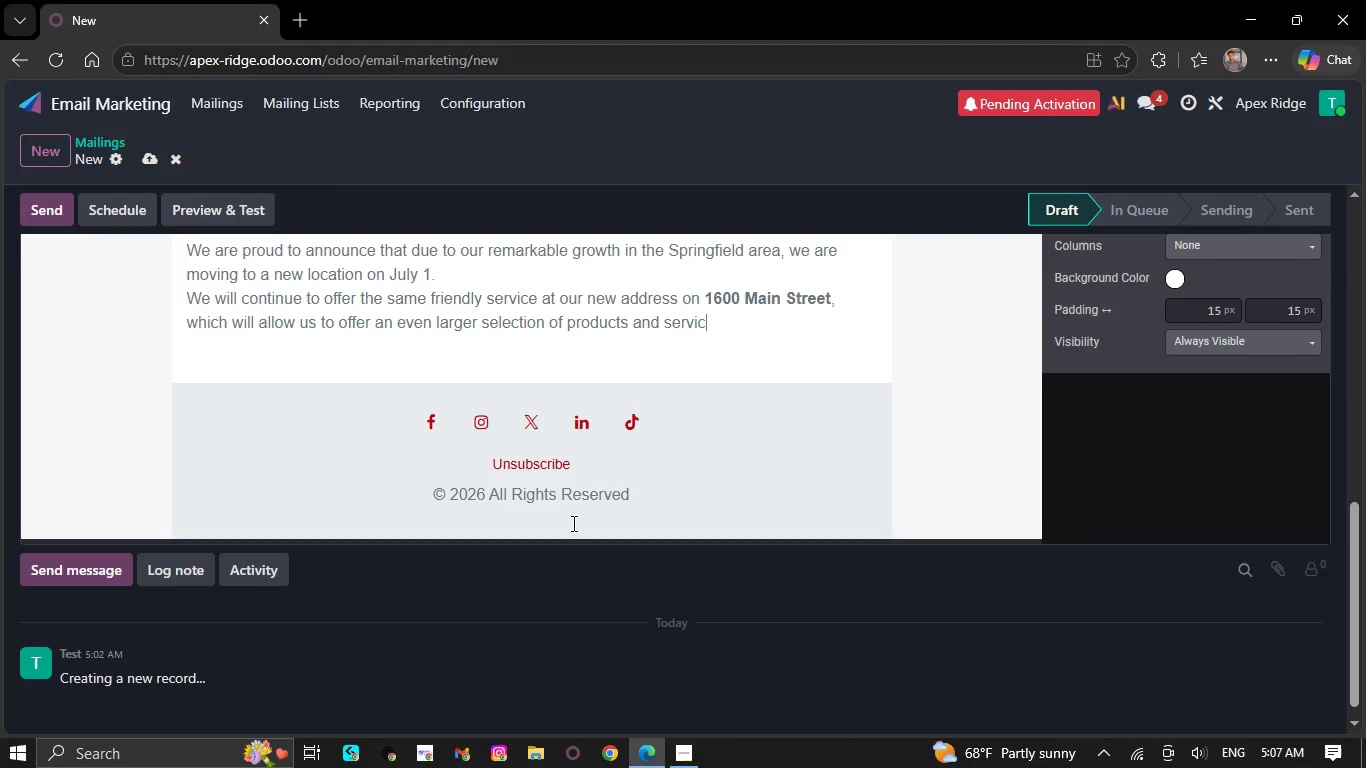 
key(Backspace)
 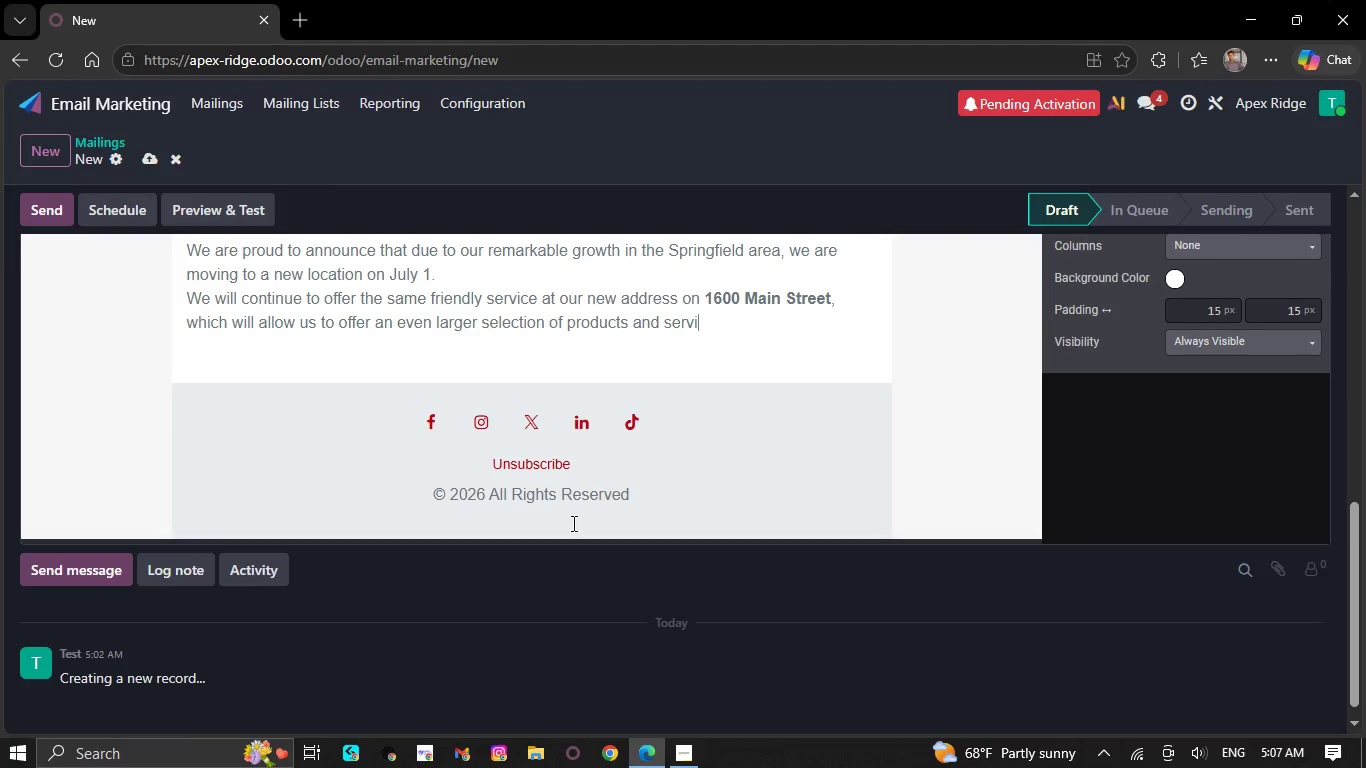 
key(Backspace)
 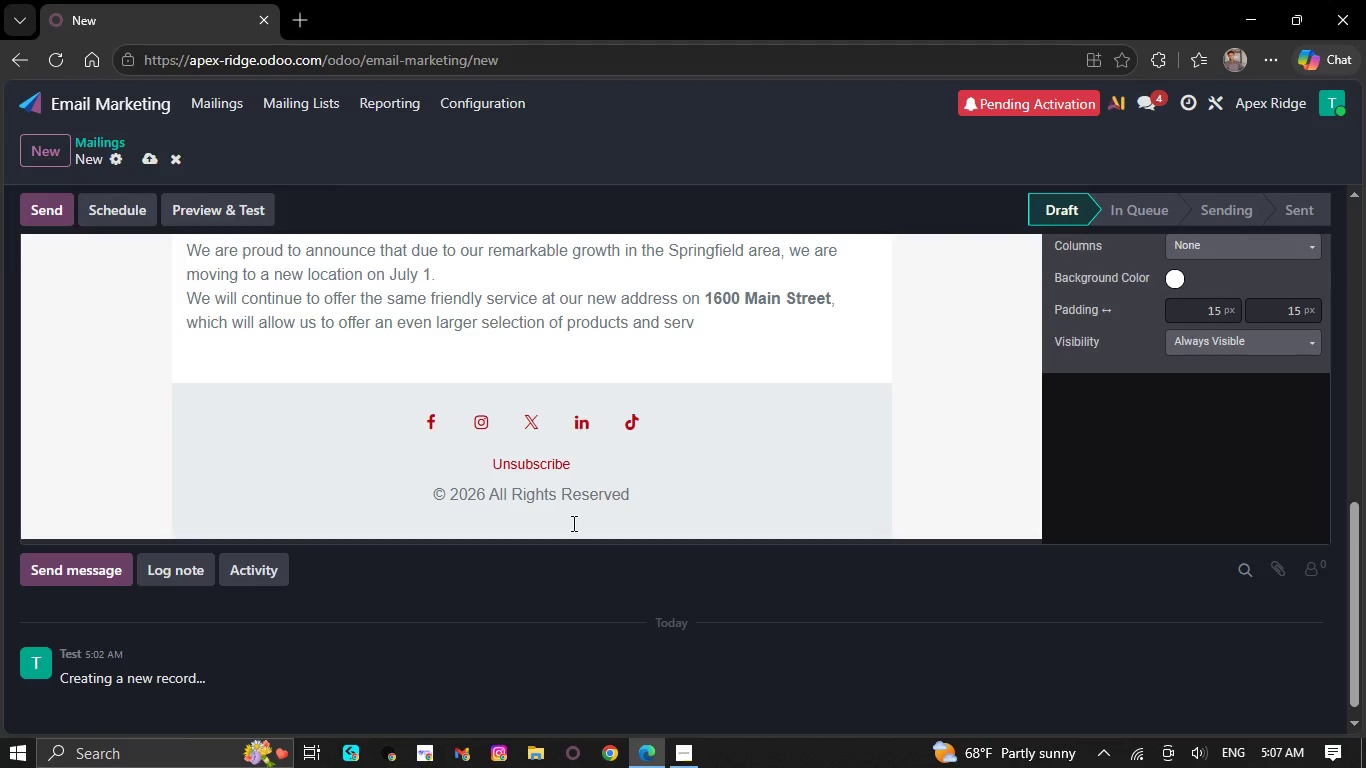 
key(Backspace)
 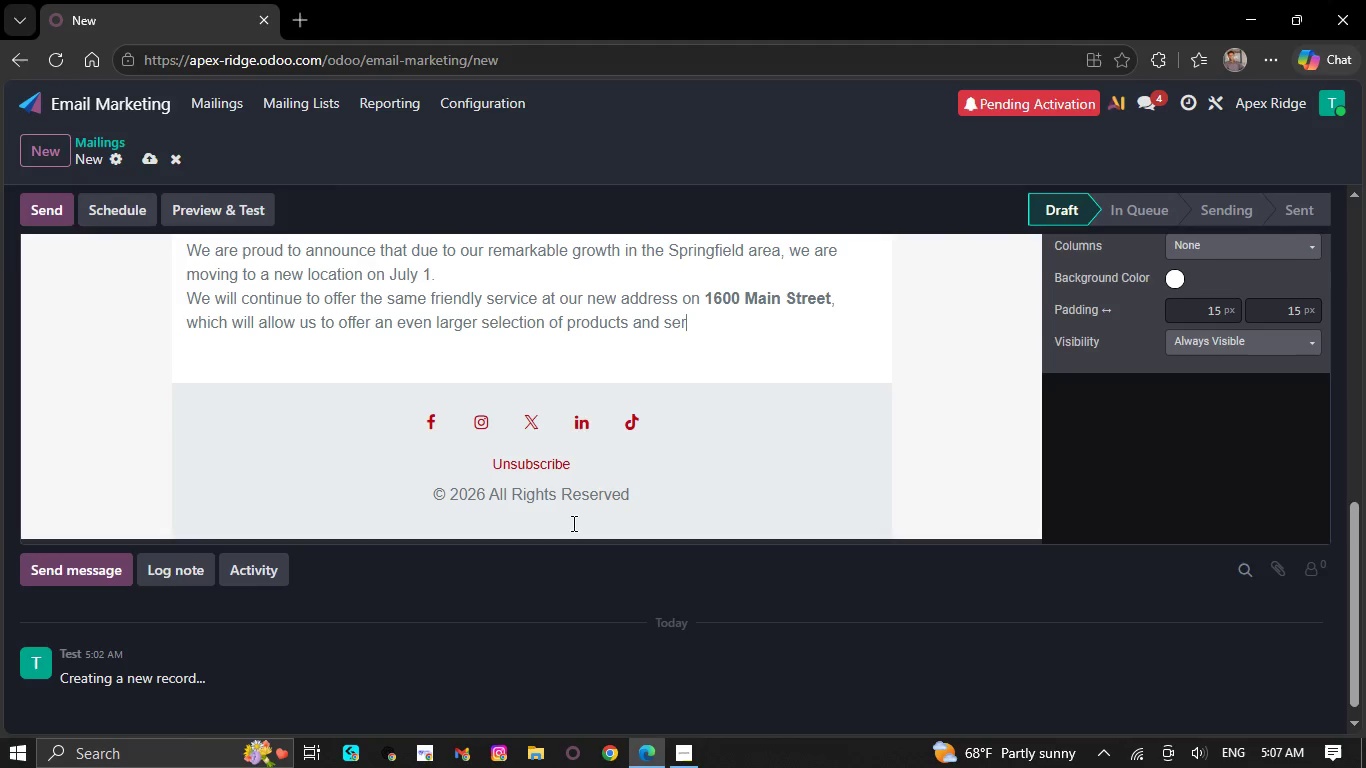 
key(Backspace)
 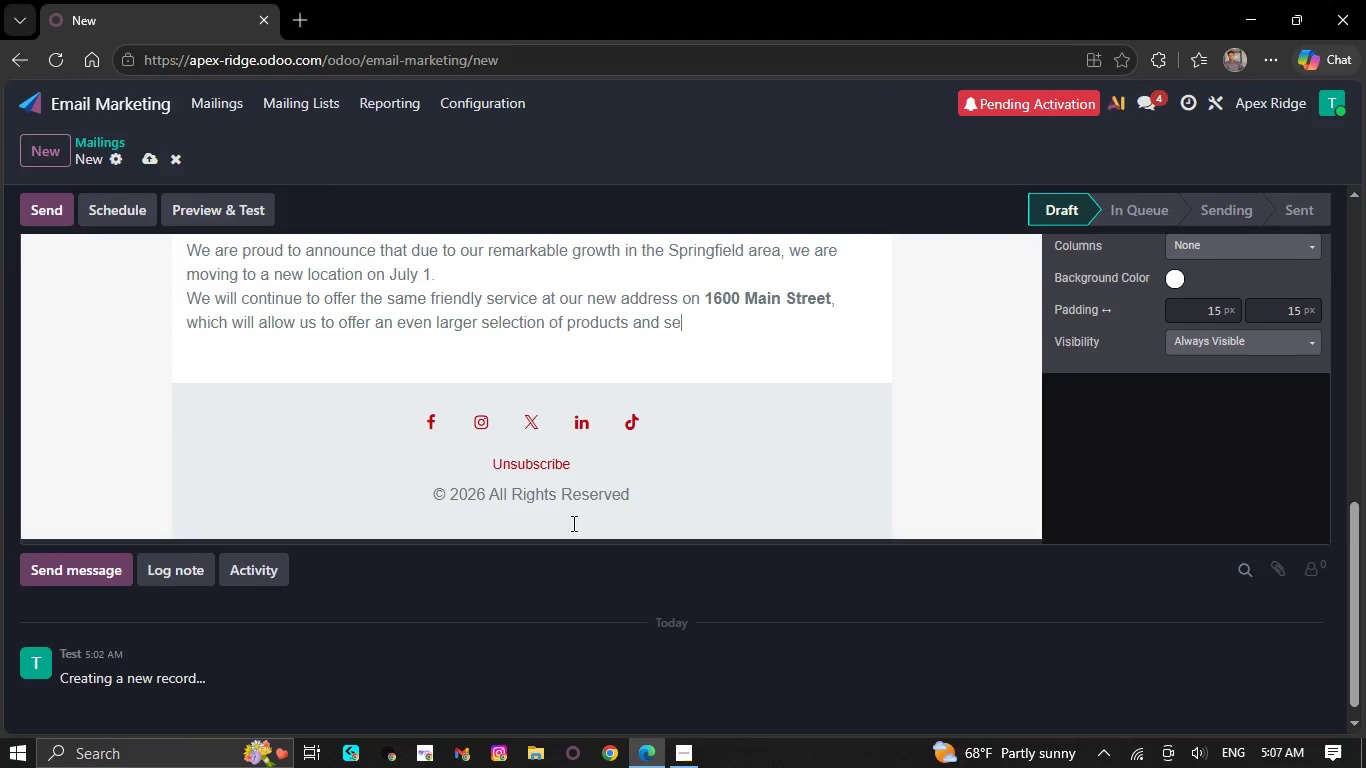 
key(Backspace)
 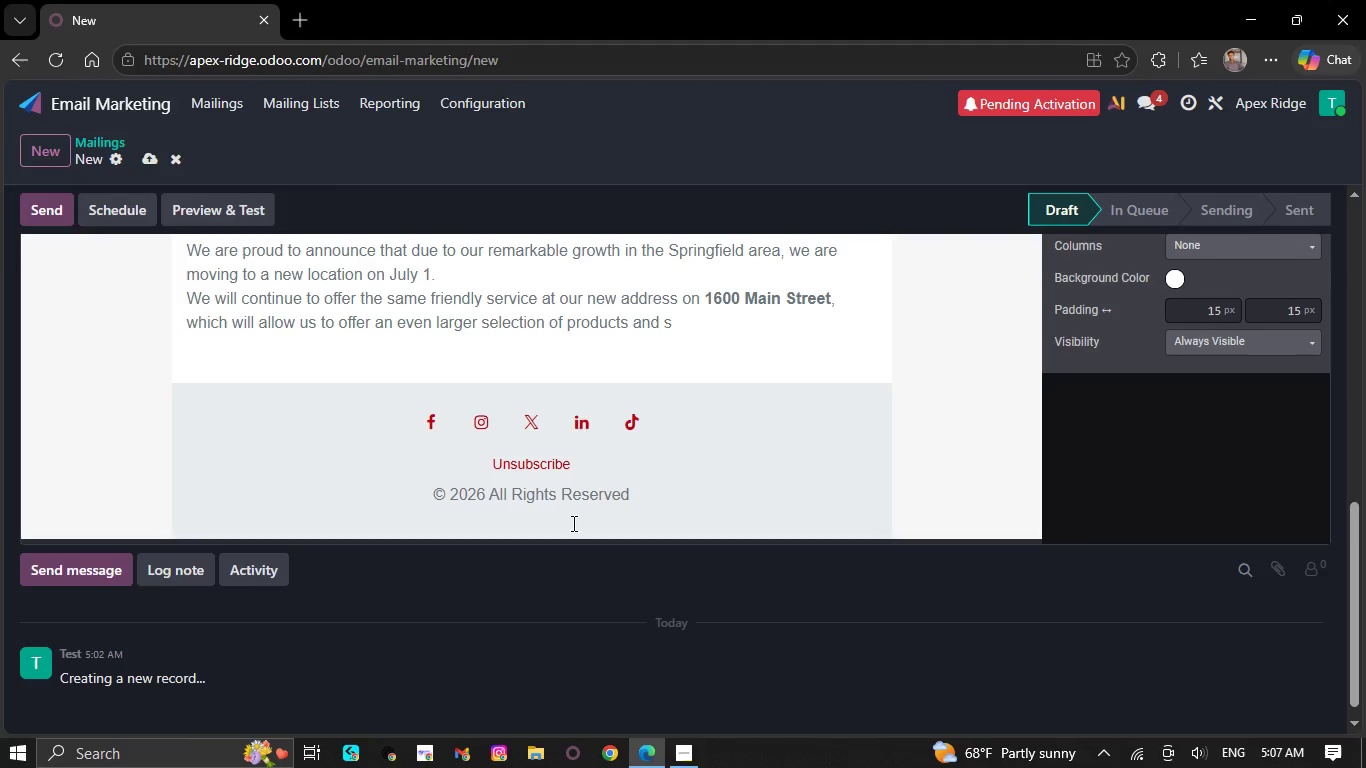 
key(Backspace)
 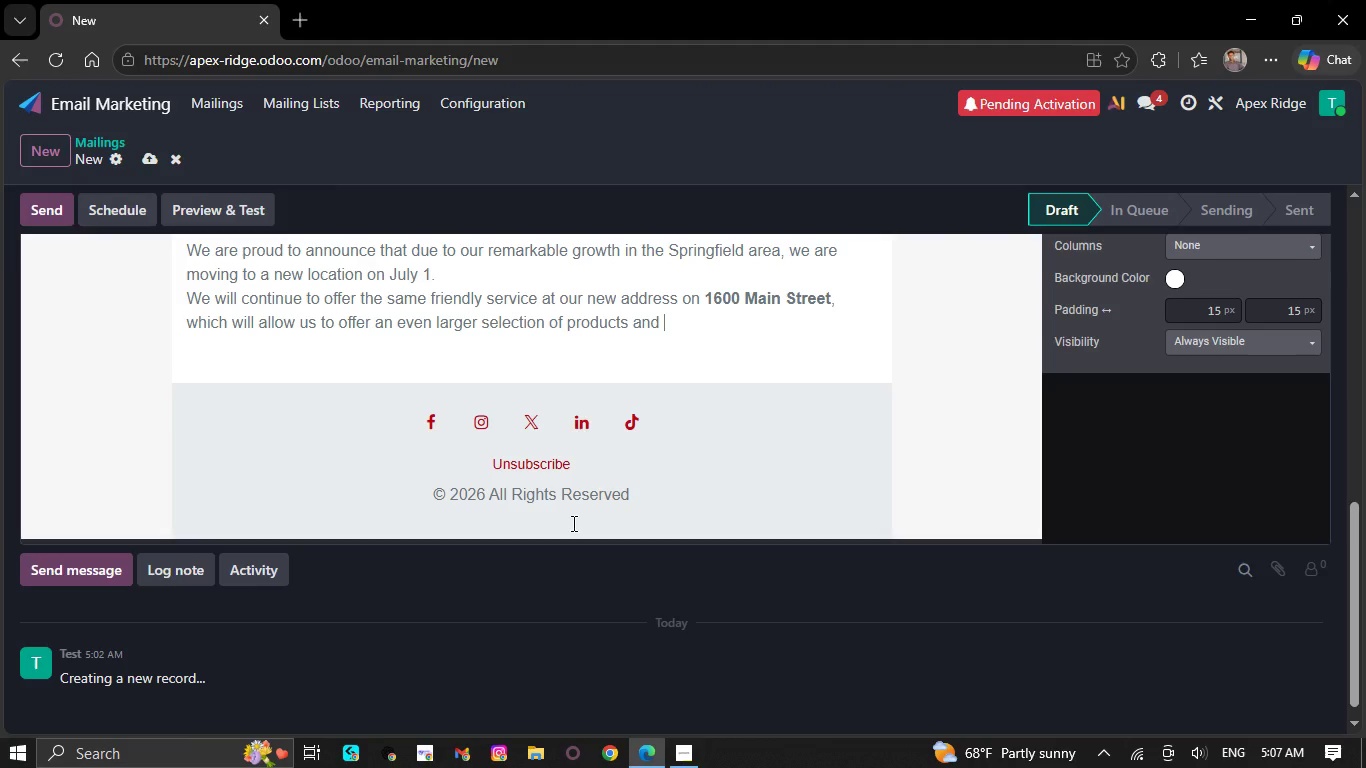 
key(Backspace)
 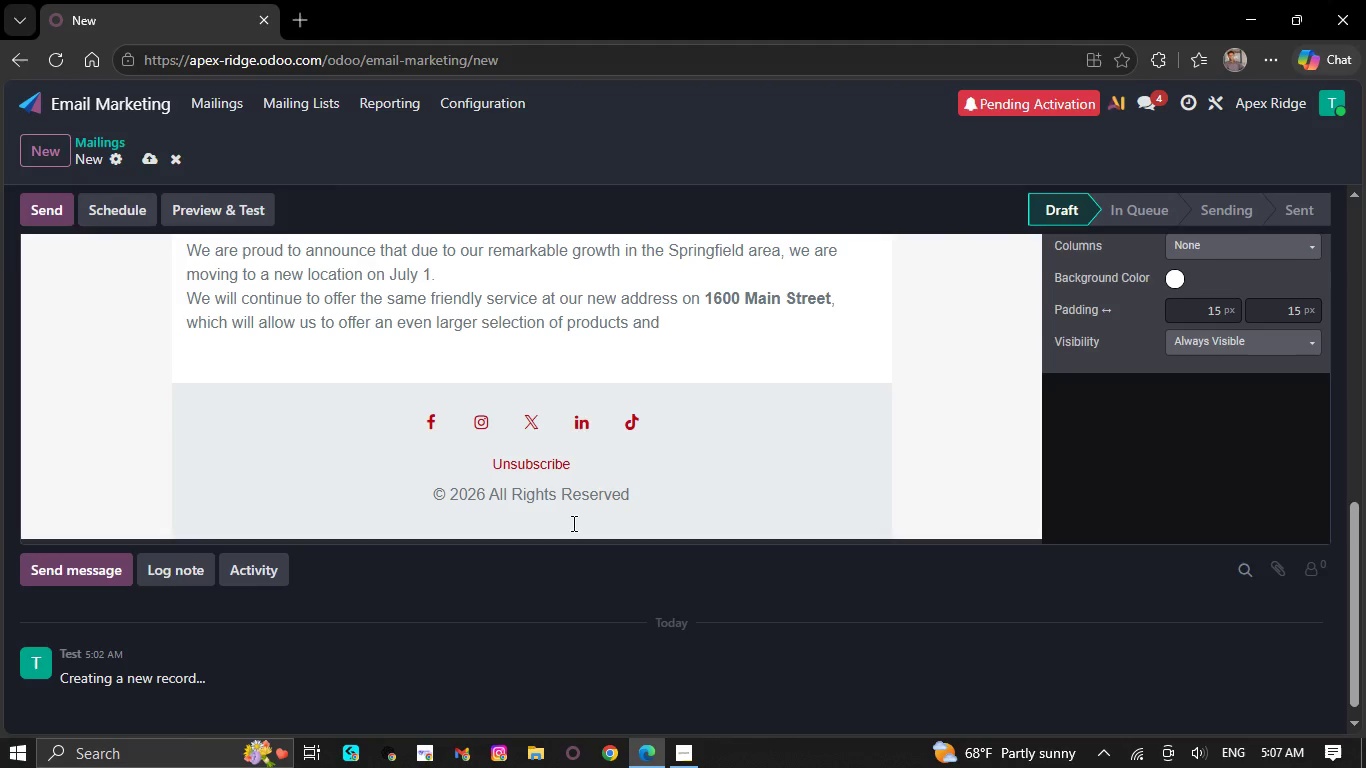 
key(Backspace)
 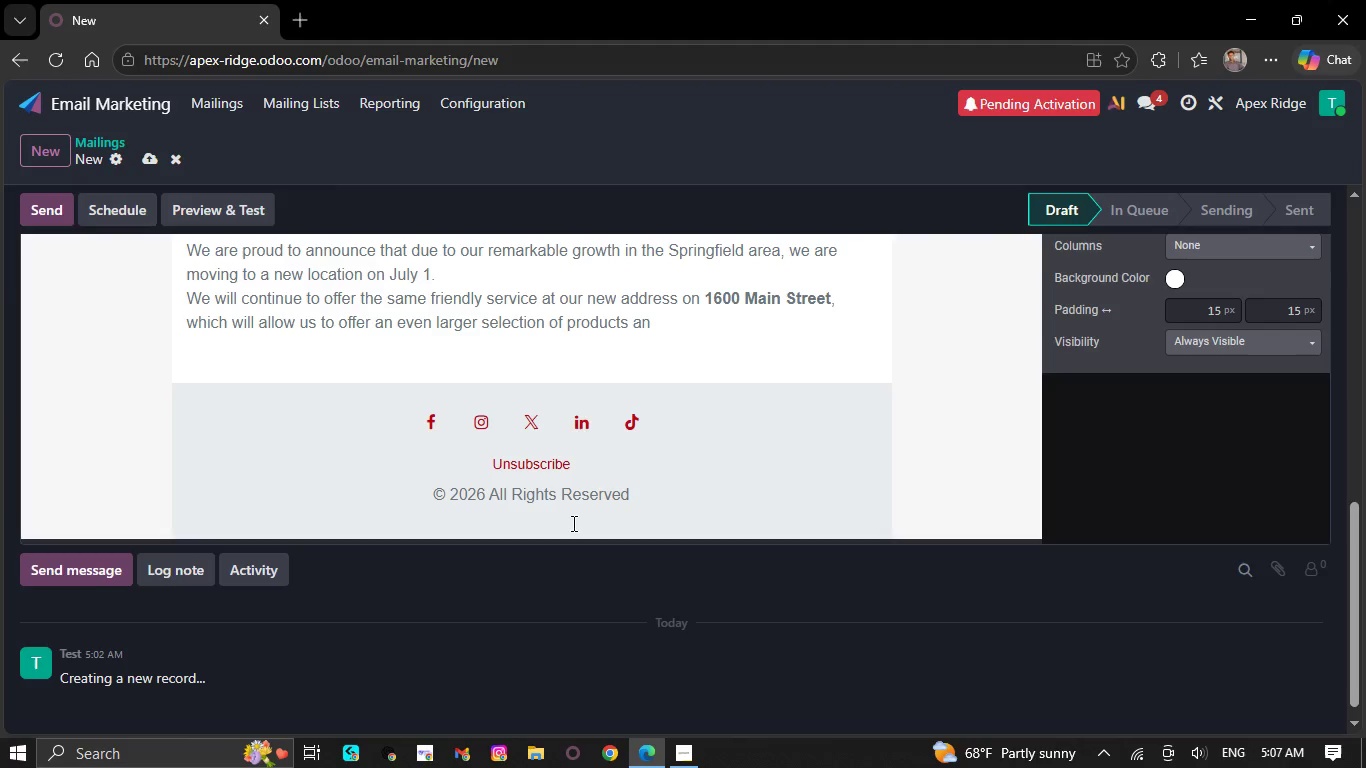 
key(Backspace)
 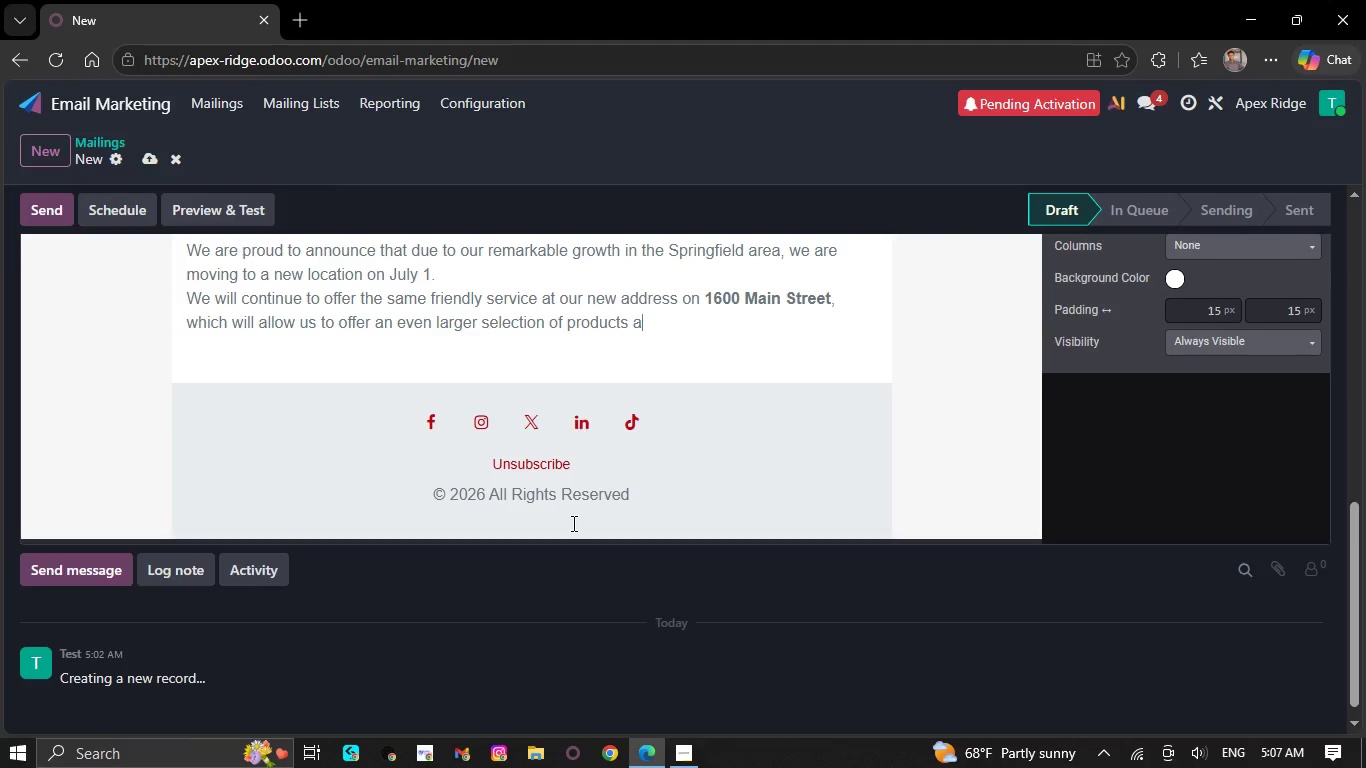 
key(Backspace)
 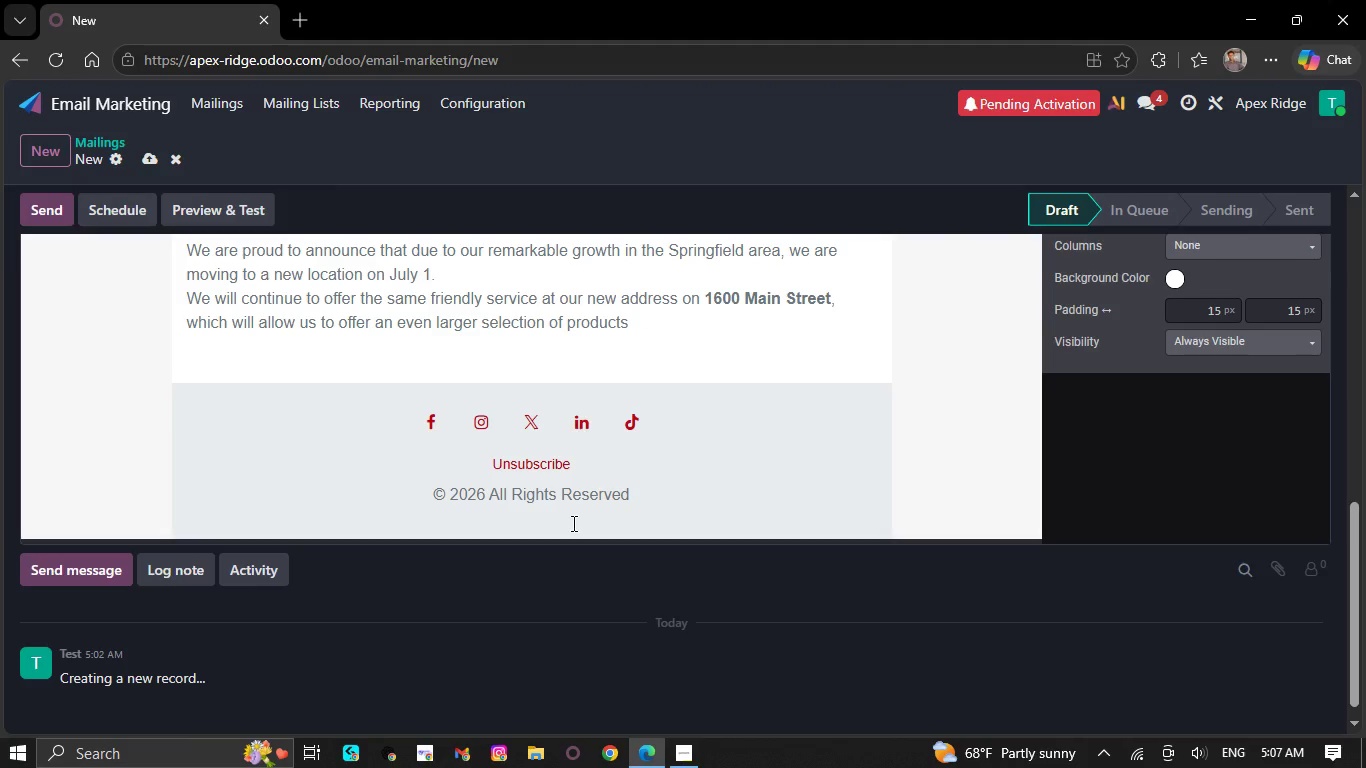 
wait(5.23)
 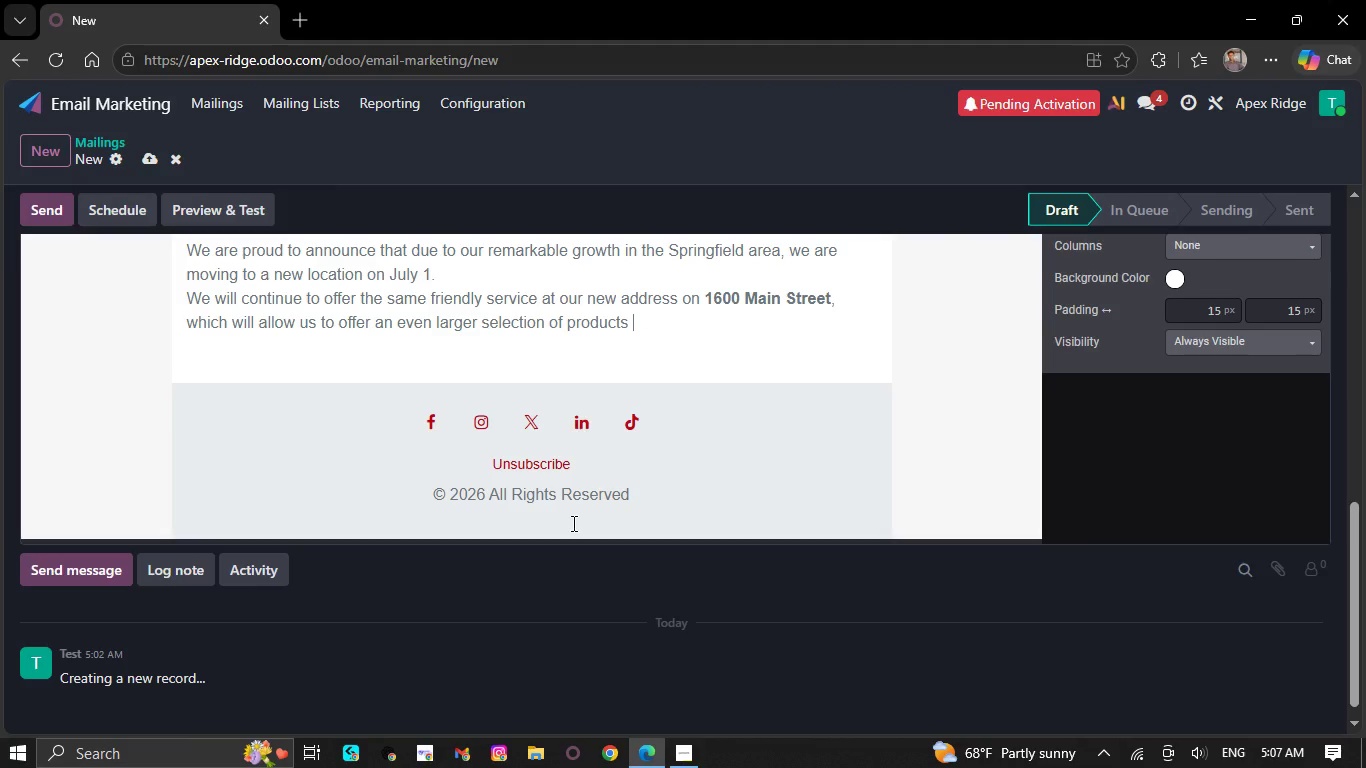 
key(Backspace)
 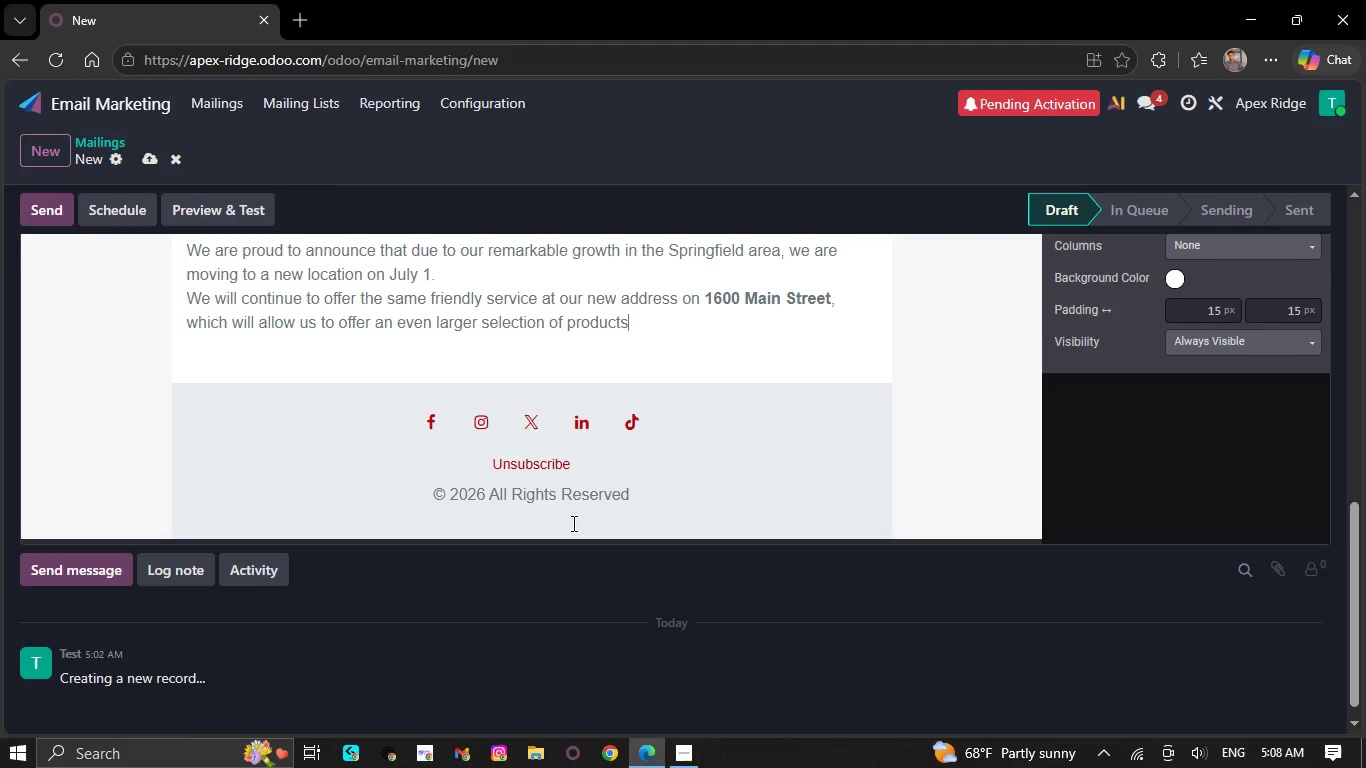 
wait(7.14)
 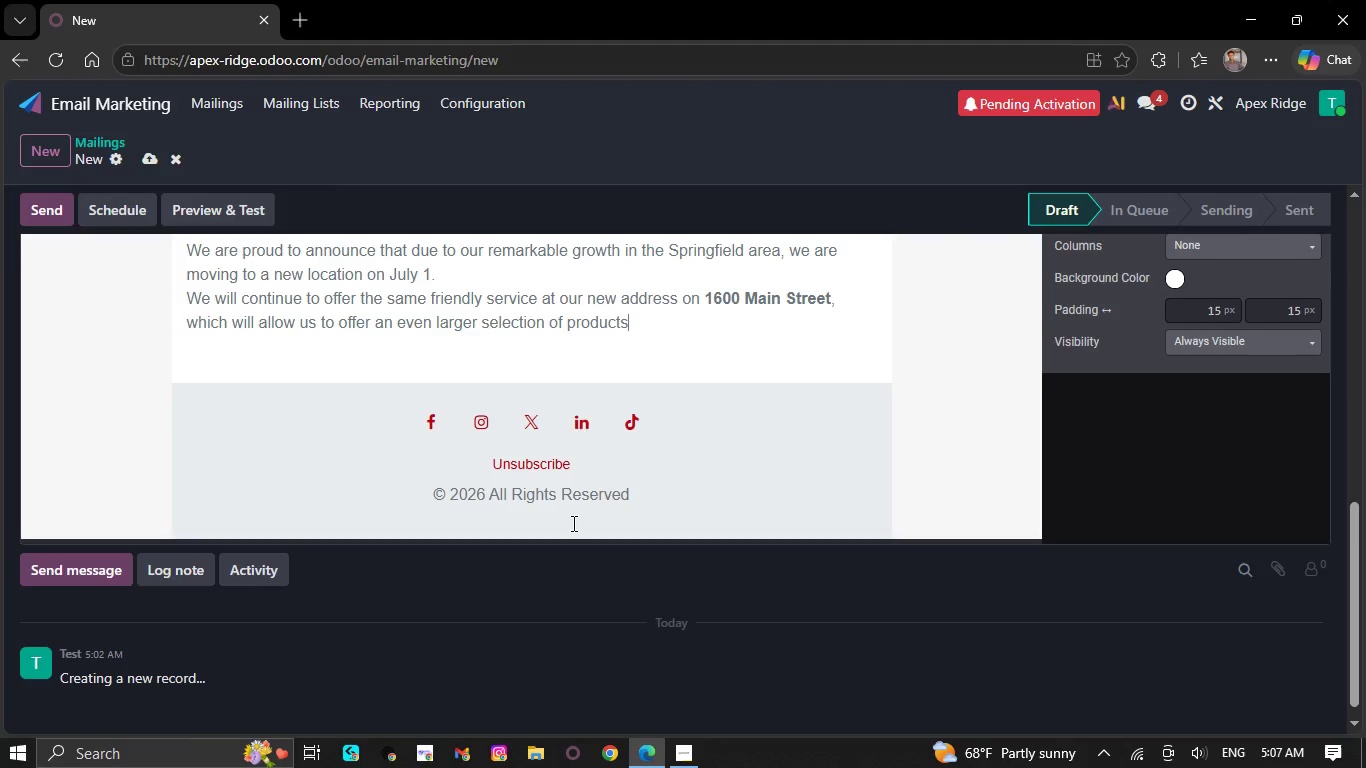 
key(Backspace)
 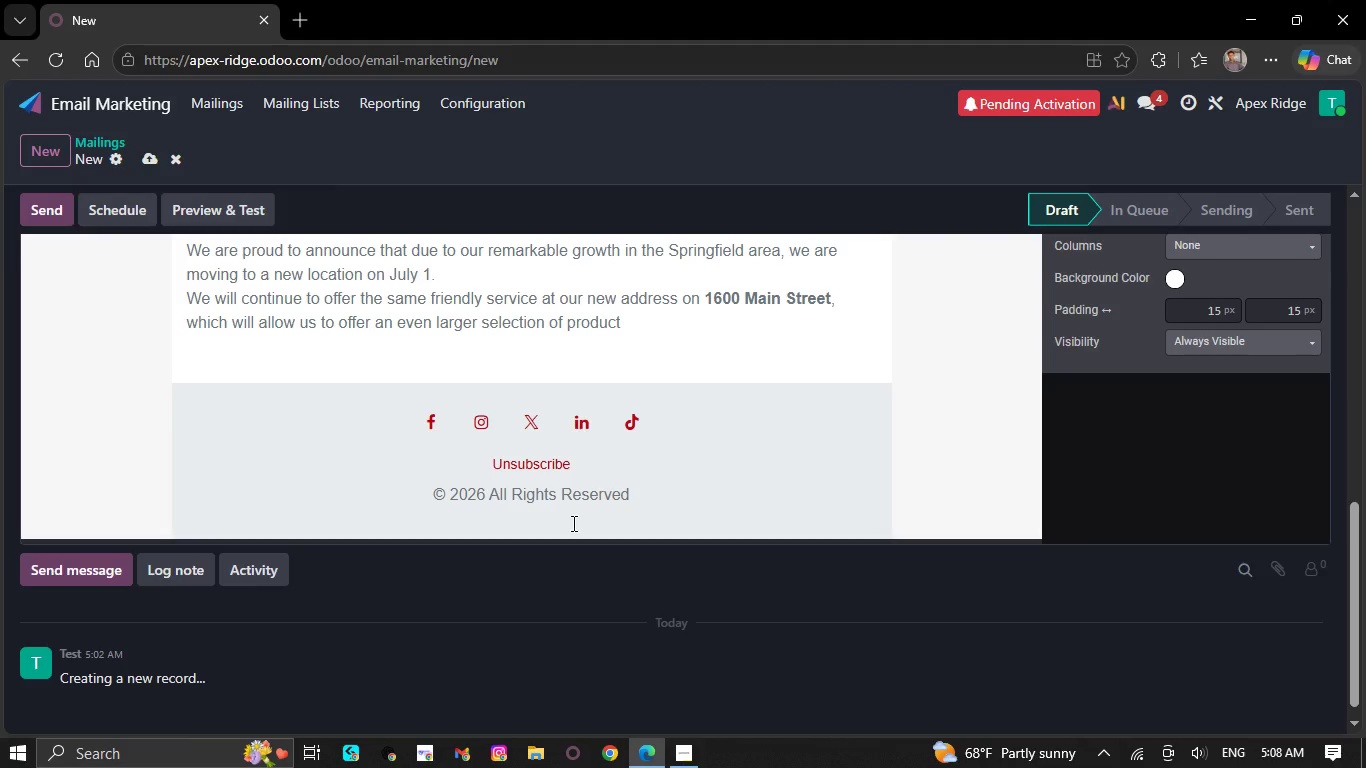 
key(Backspace)
 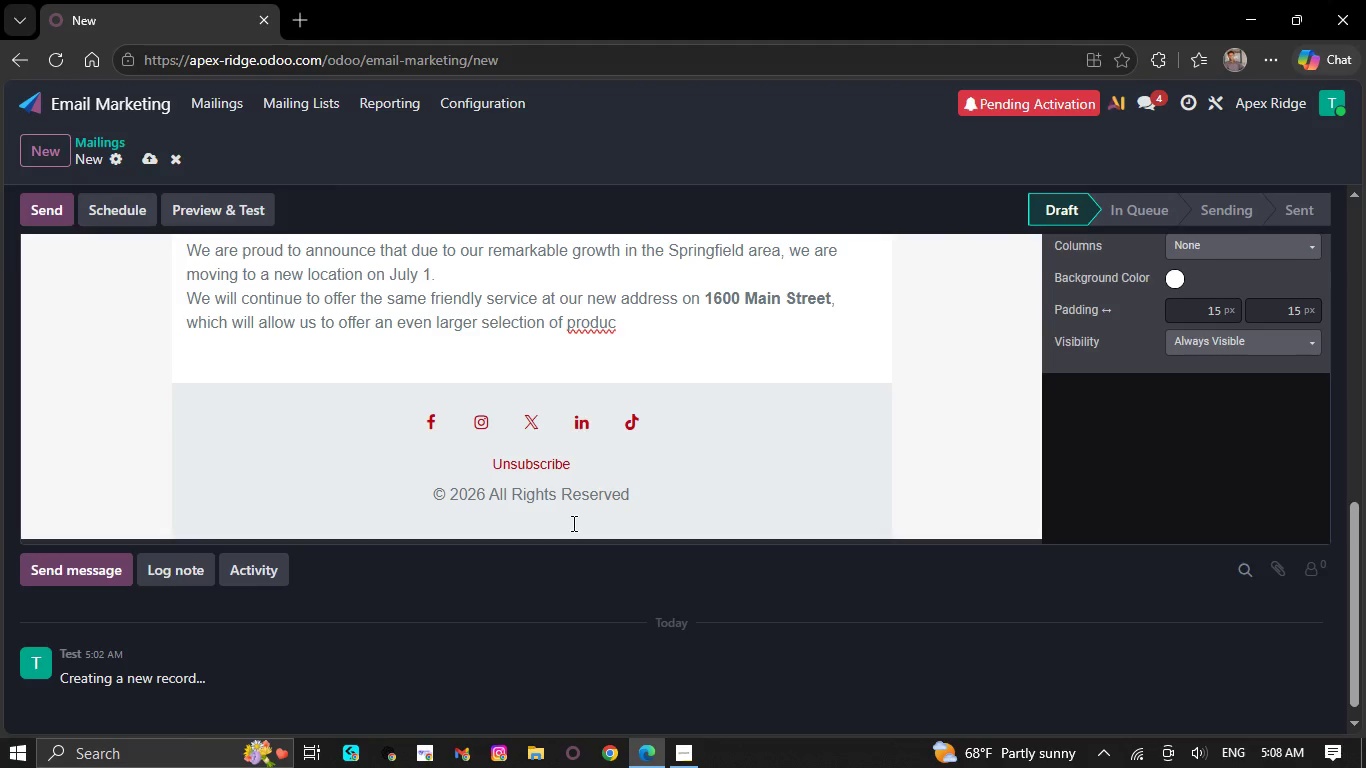 
key(Backspace)
 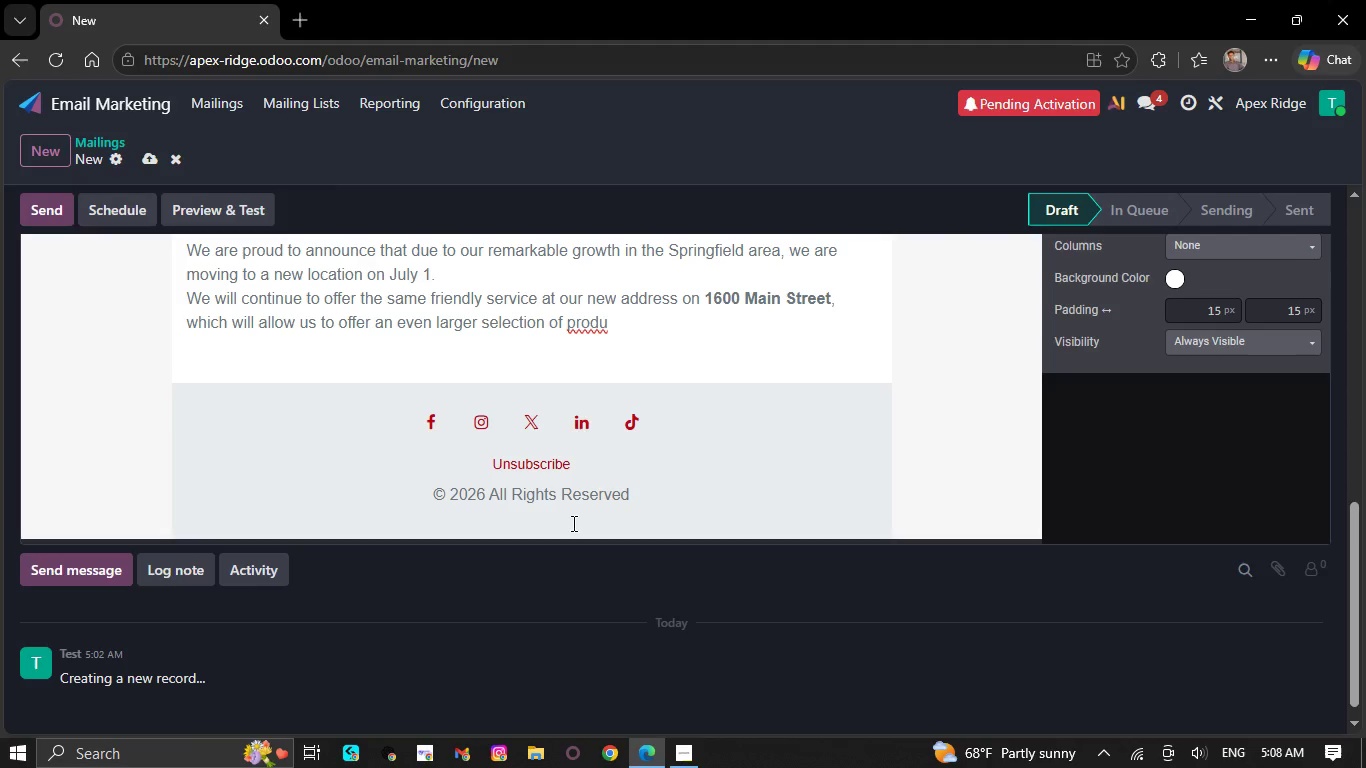 
key(Backspace)
 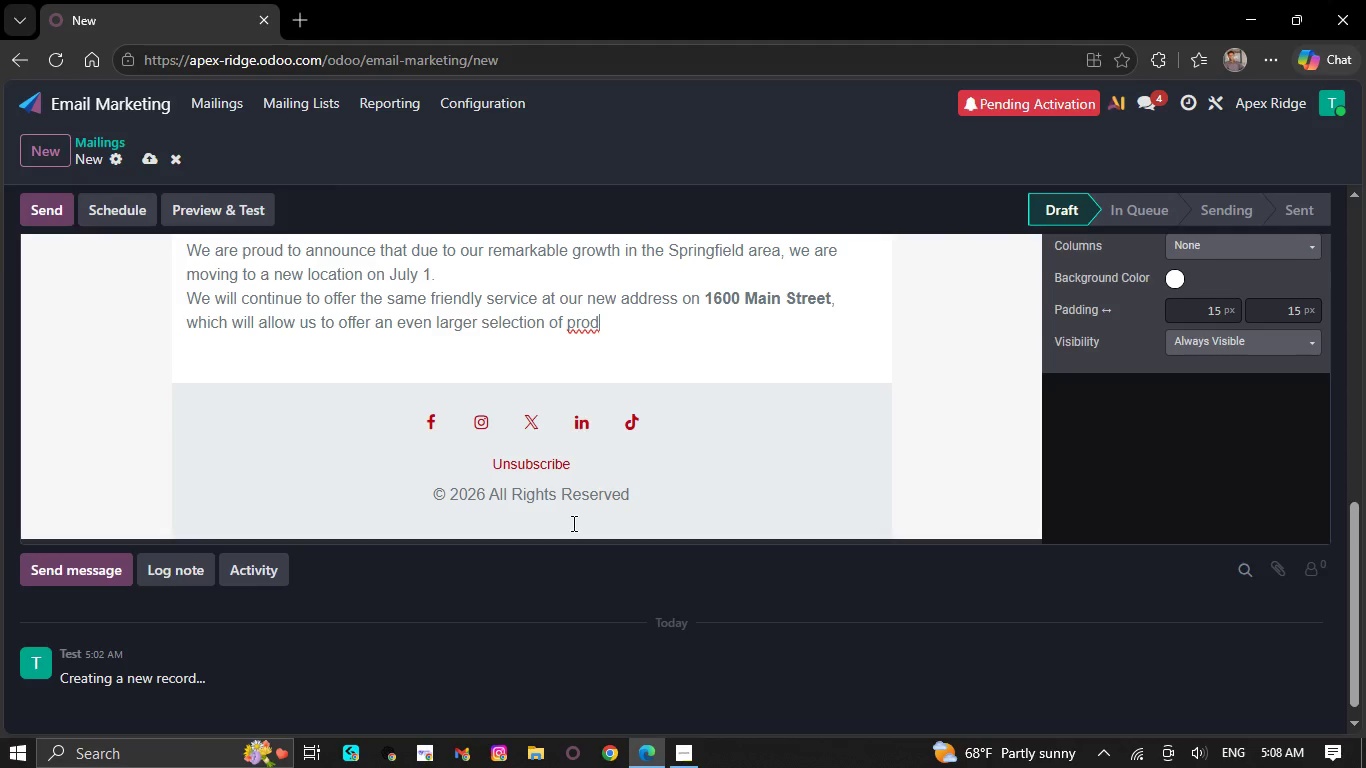 
key(Backspace)
 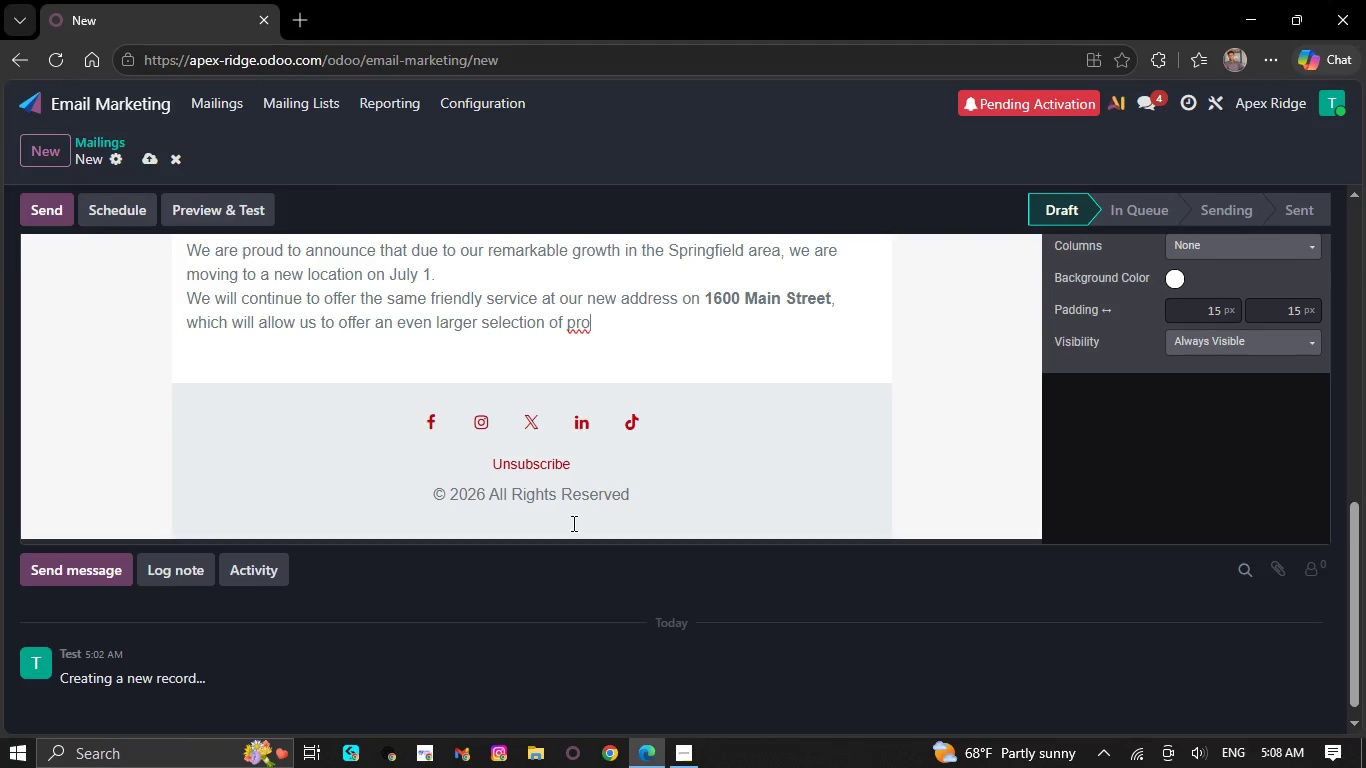 
key(Backspace)
 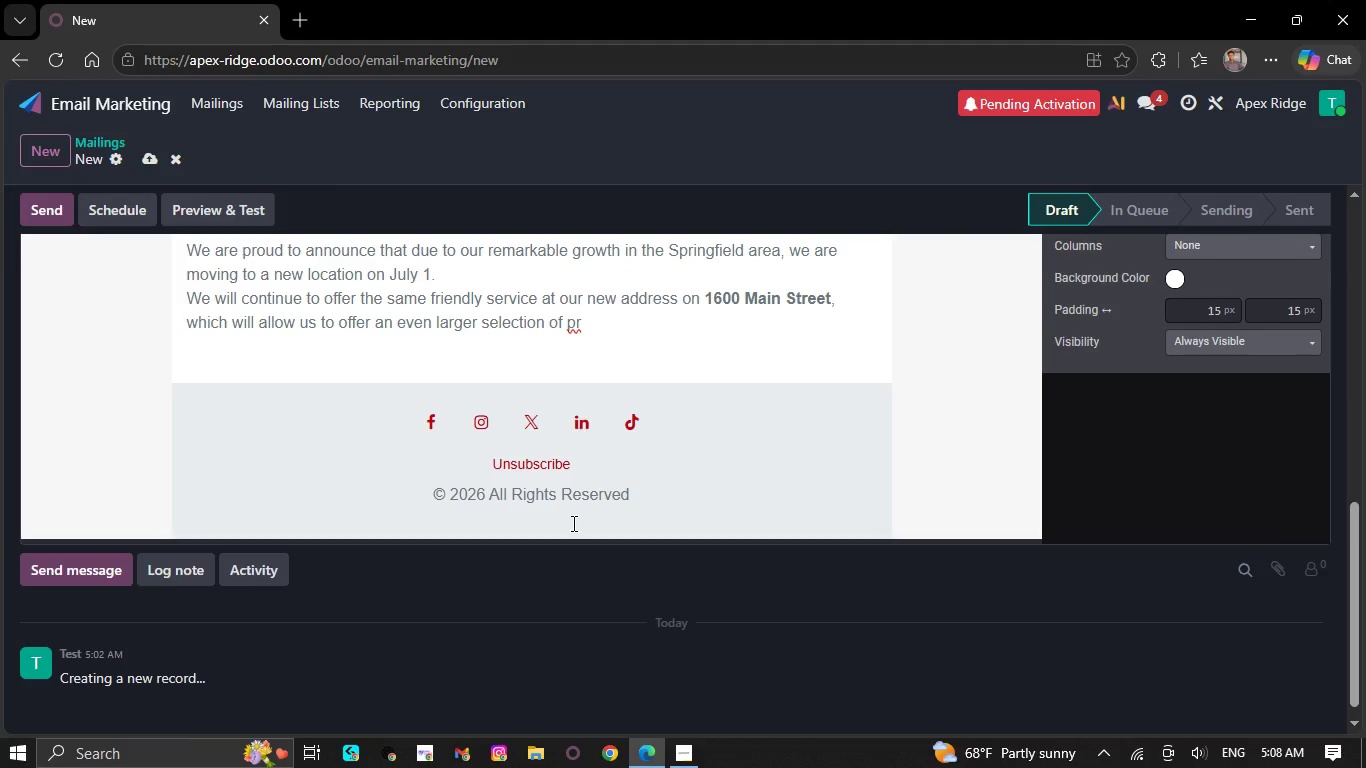 
key(Backspace)
 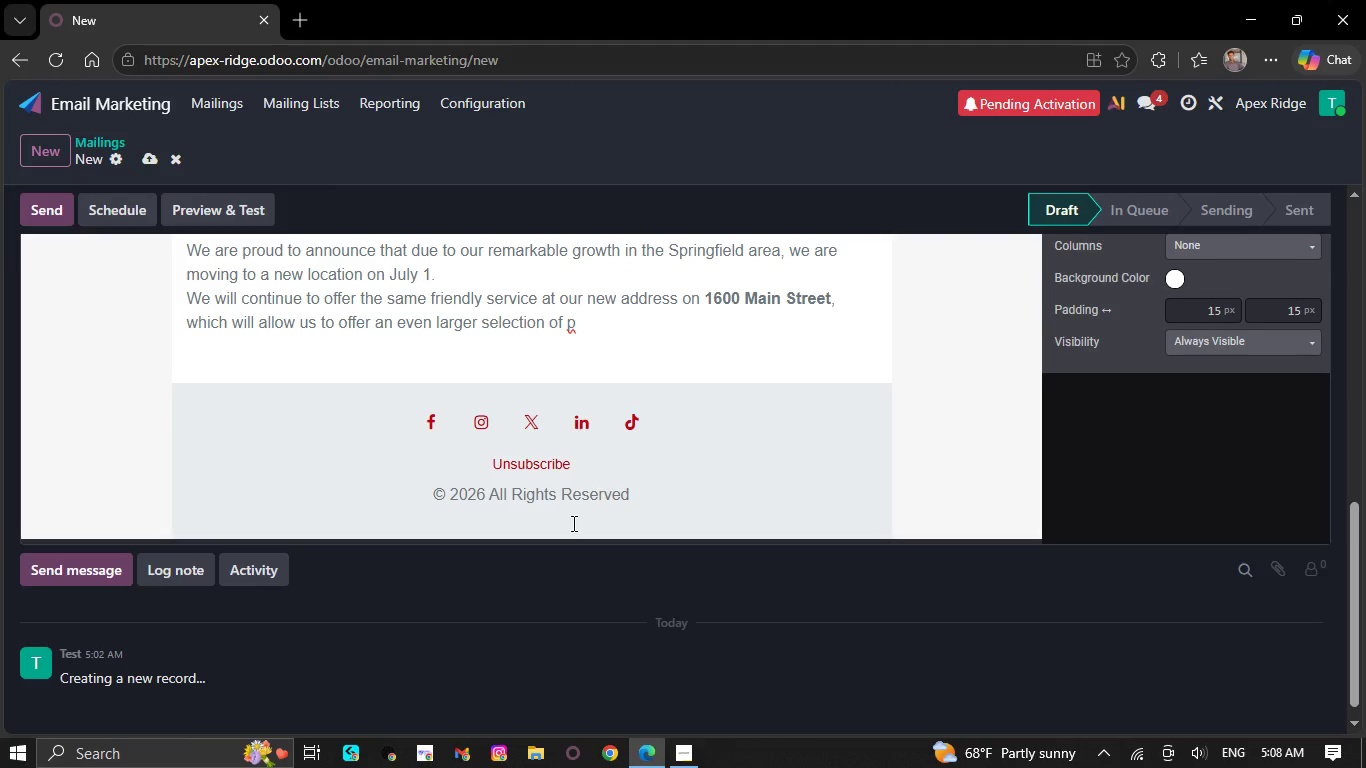 
key(Backspace)
 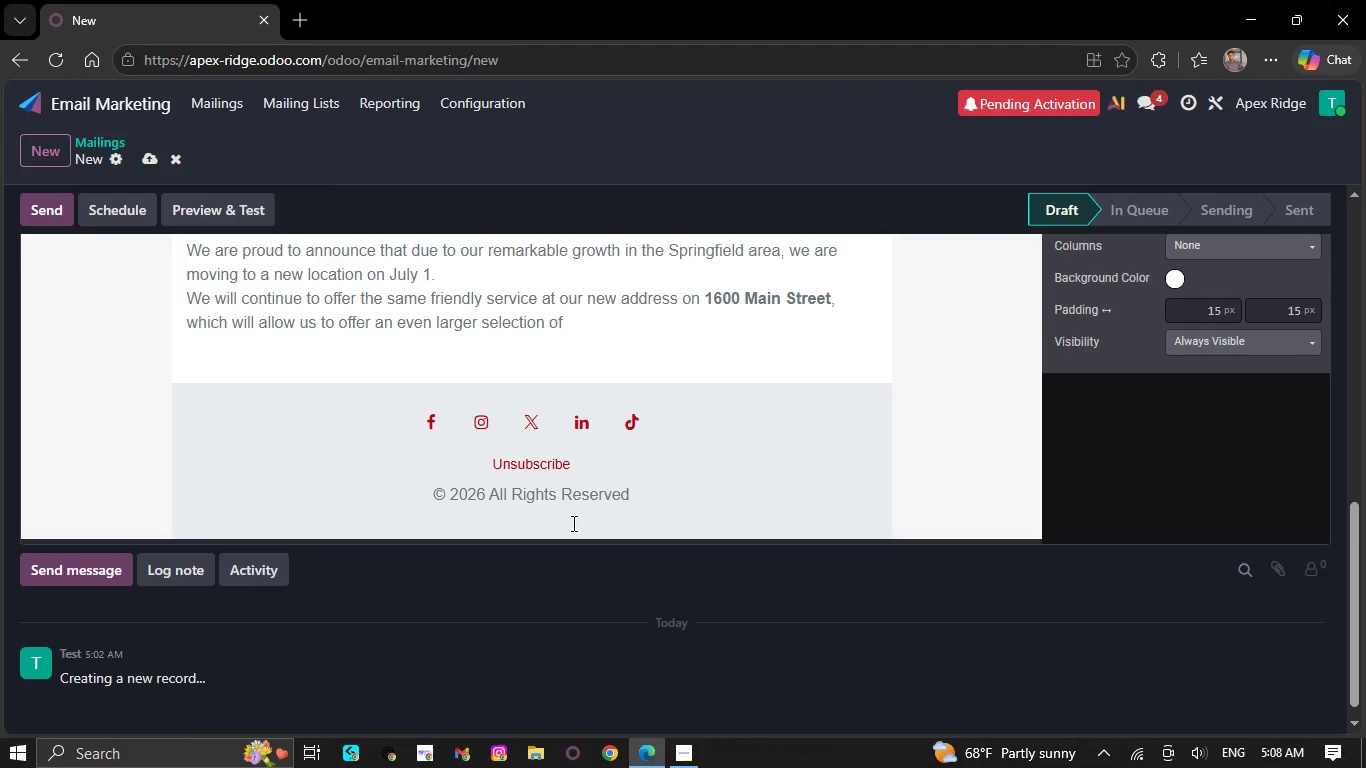 
key(Backspace)
 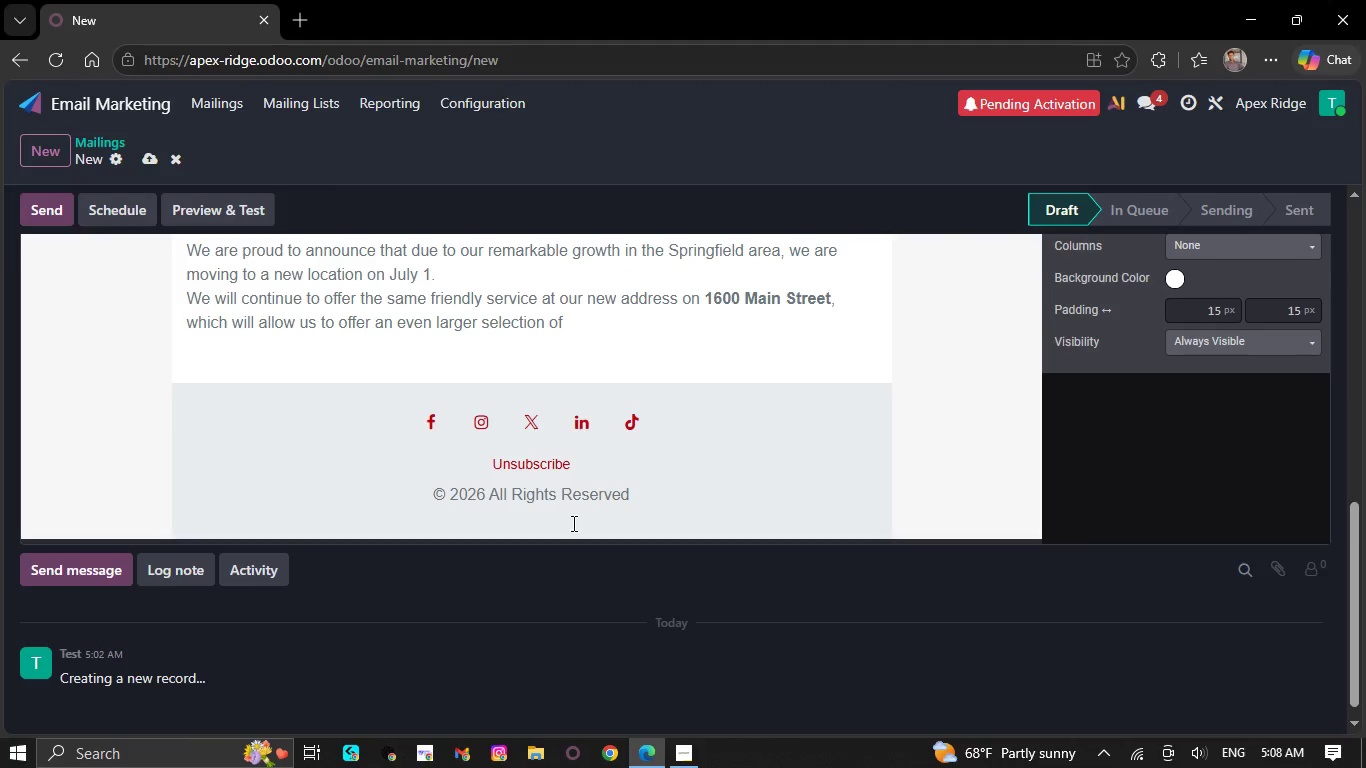 
key(Backspace)
 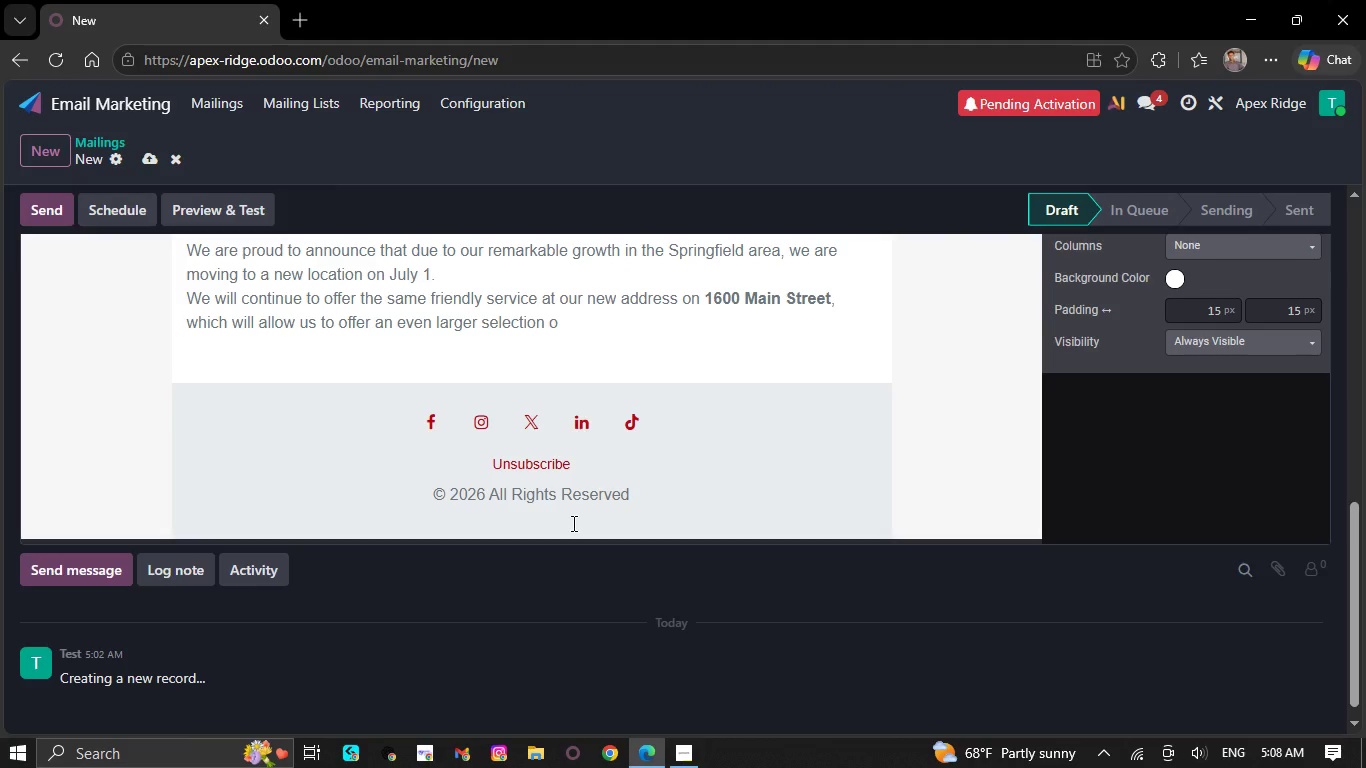 
key(Backspace)
 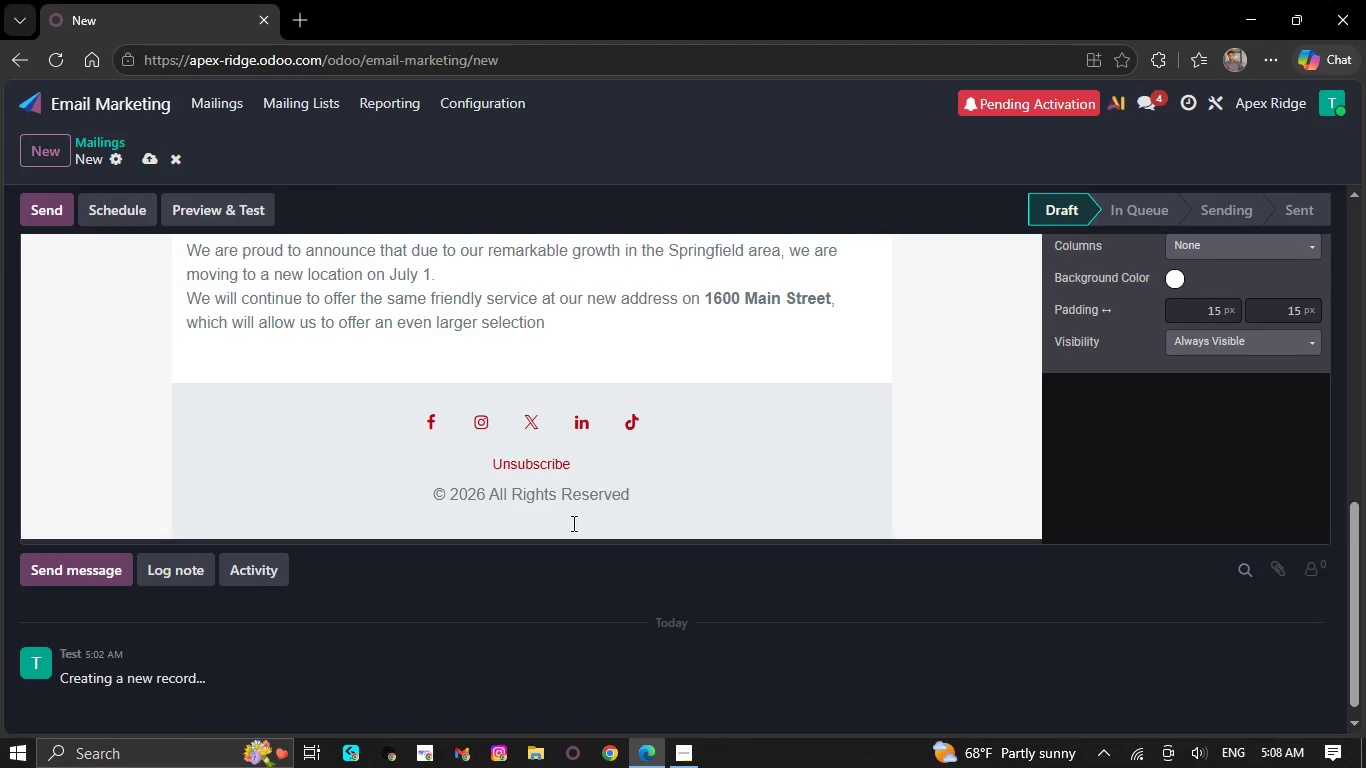 
key(Backspace)
 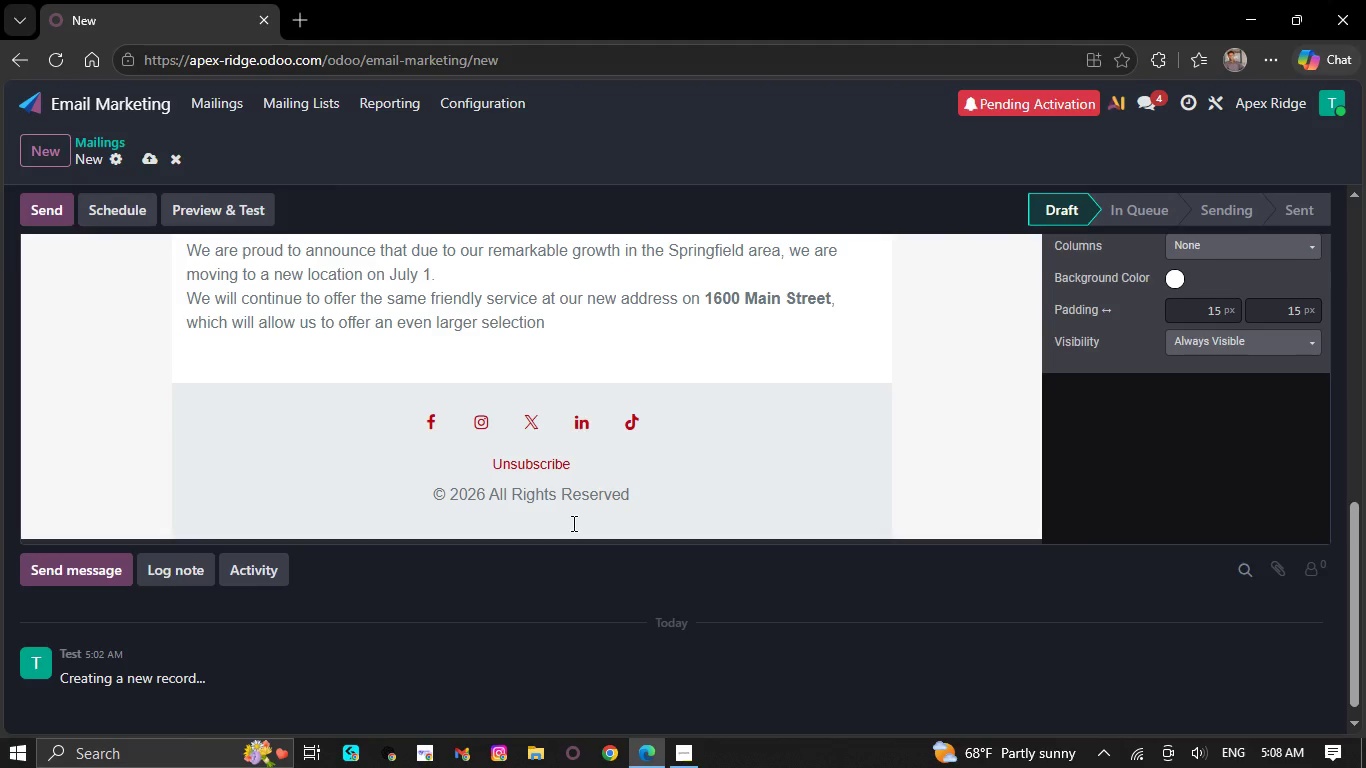 
key(Backspace)
 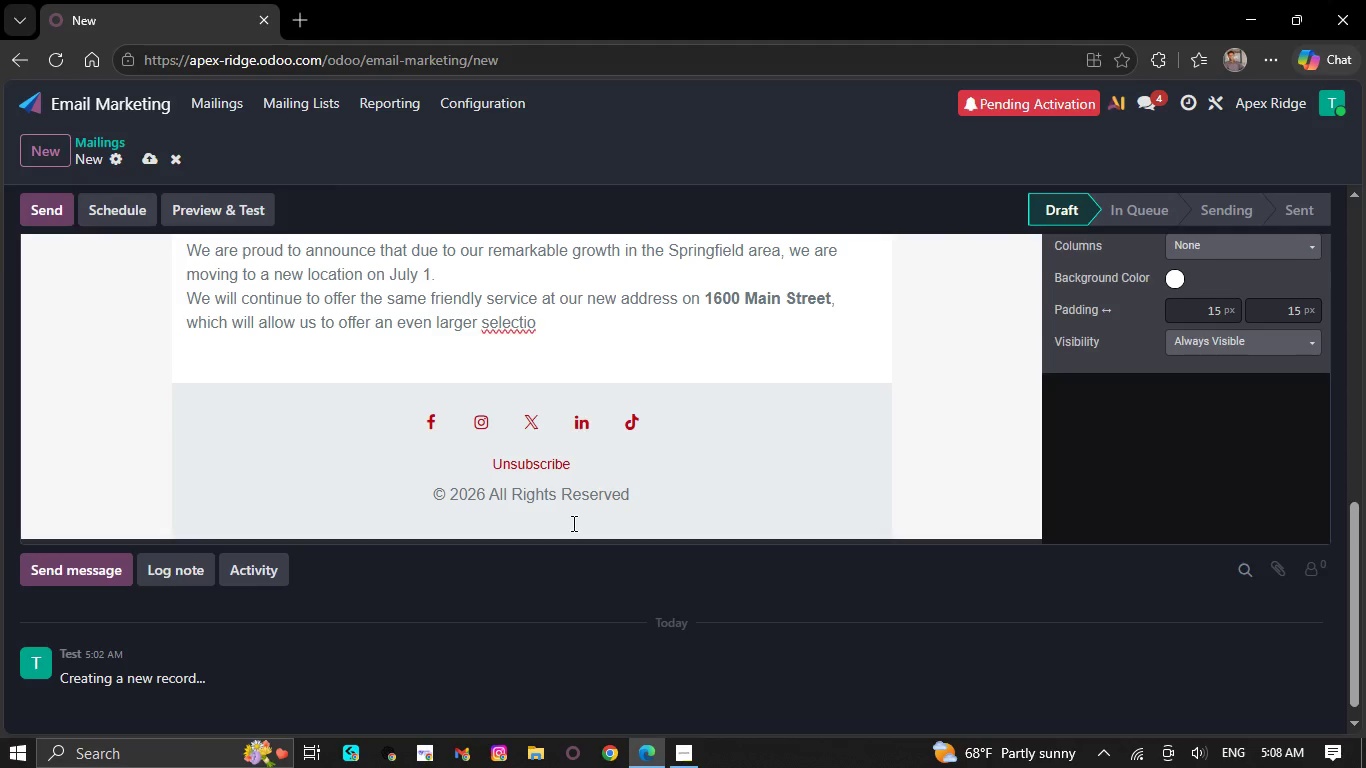 
key(Backspace)
 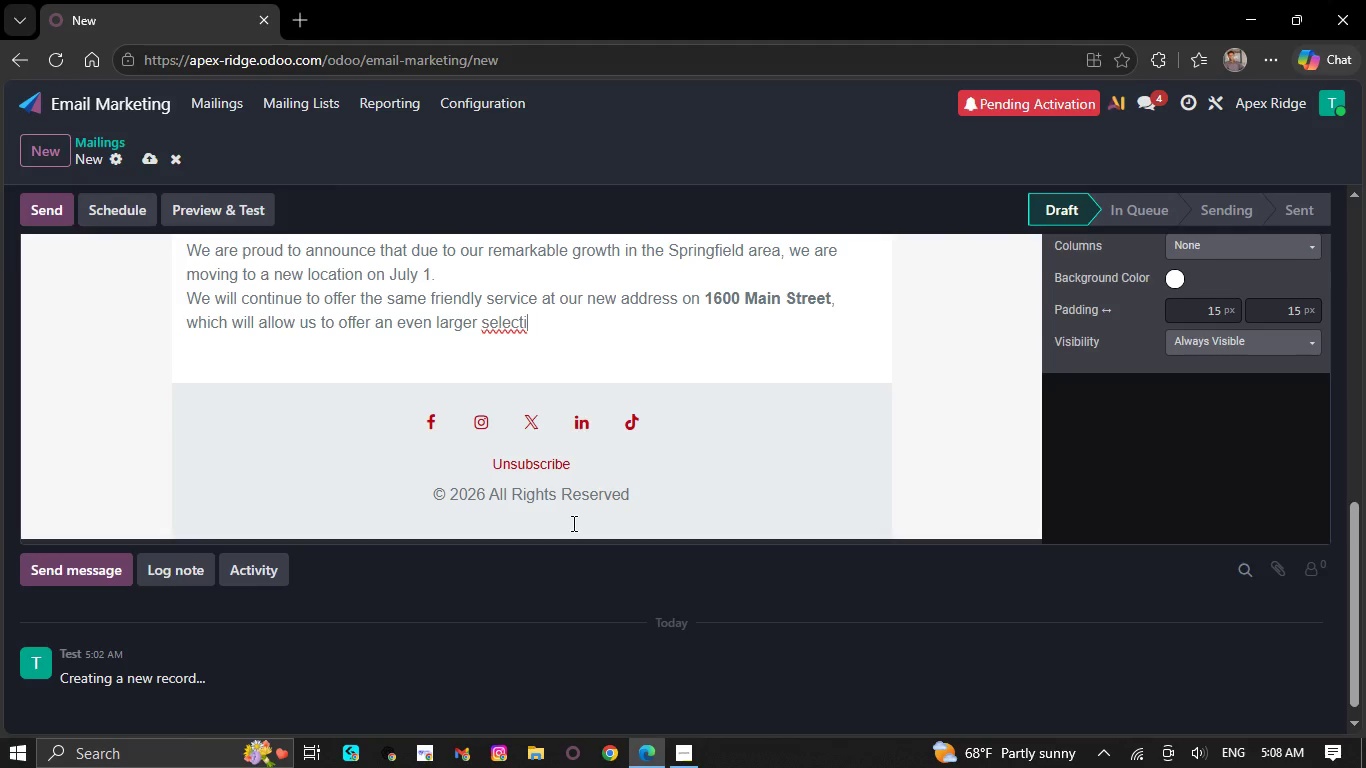 
key(Backspace)
 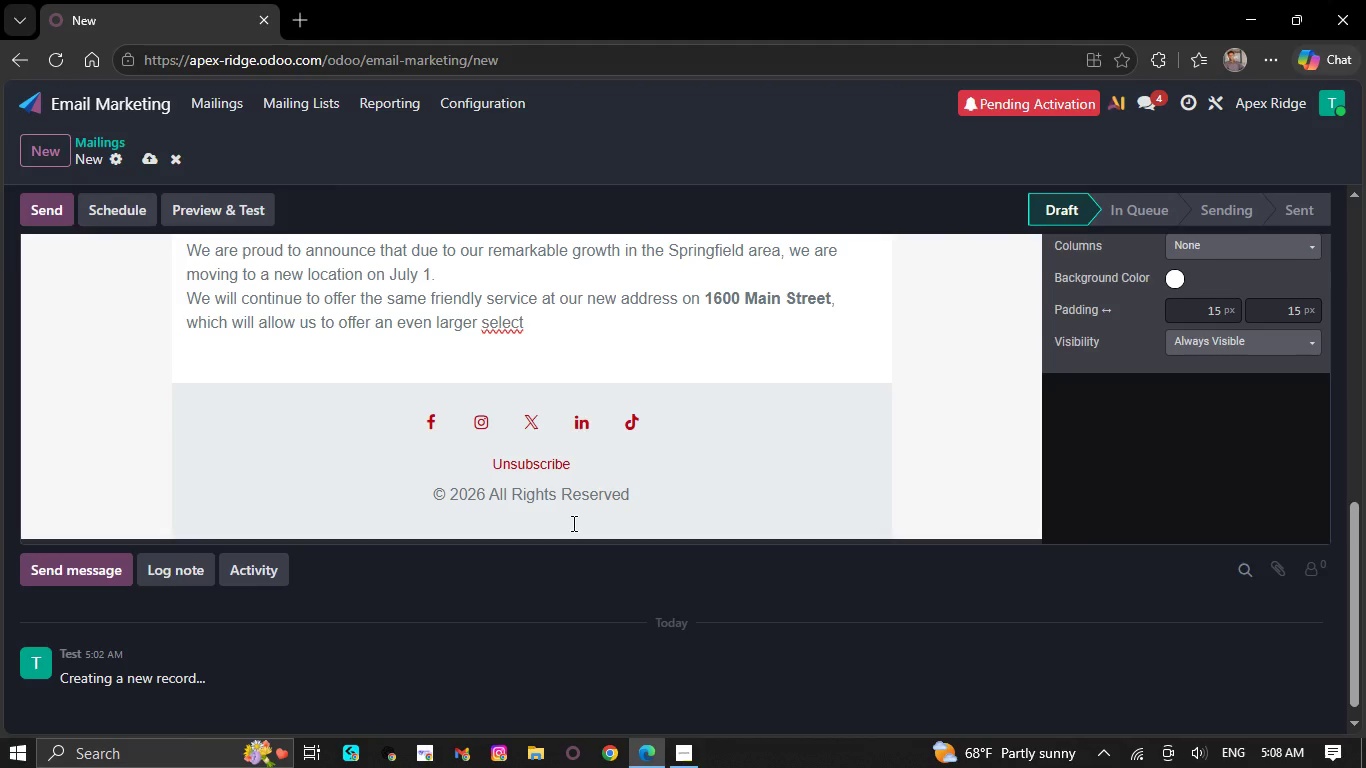 
key(Backspace)
 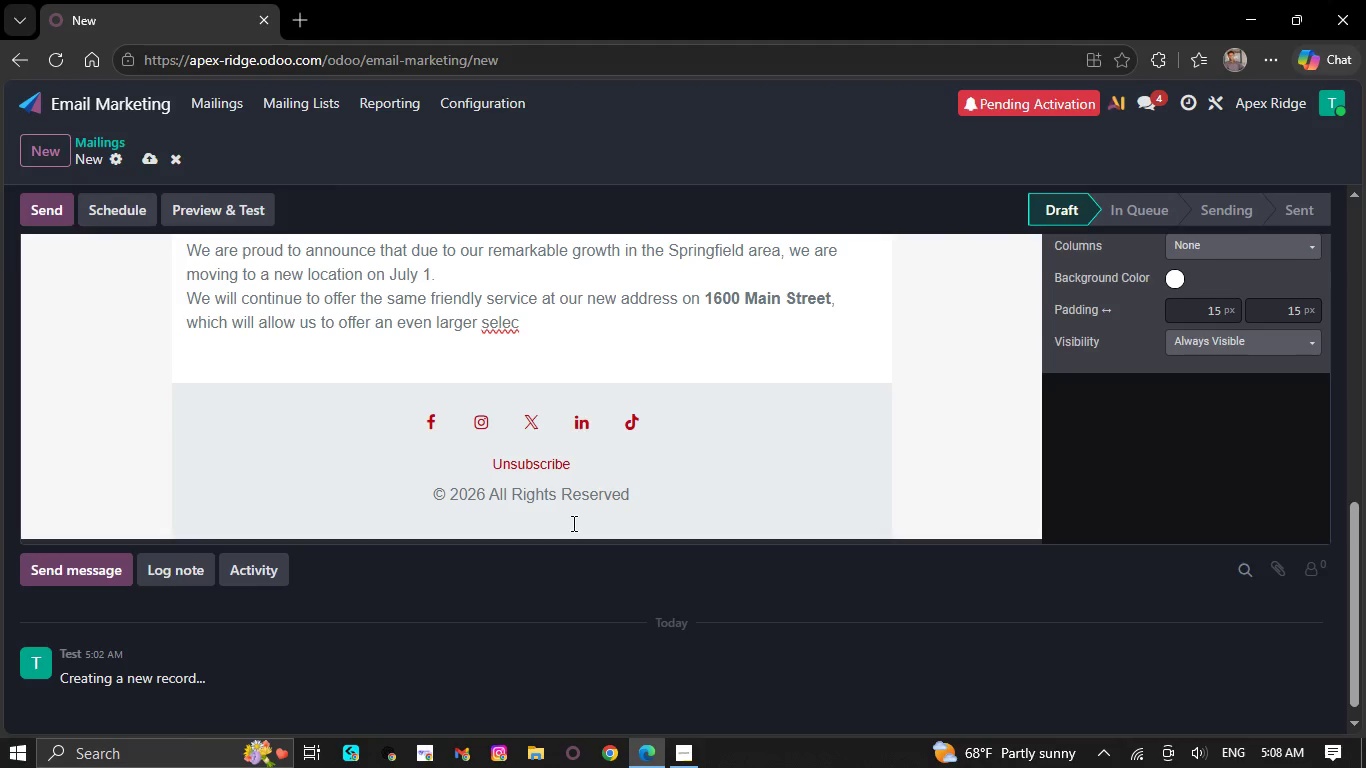 
key(Backspace)
 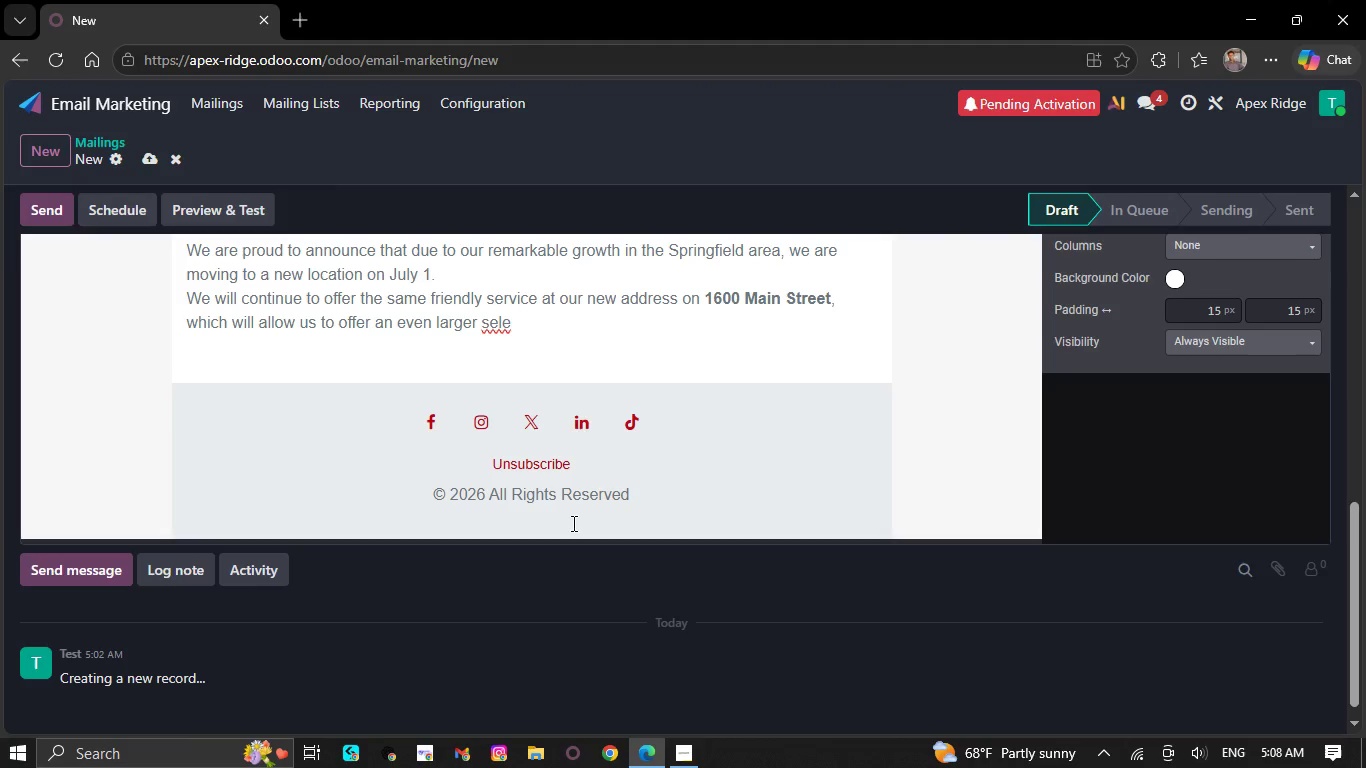 
key(Backspace)
 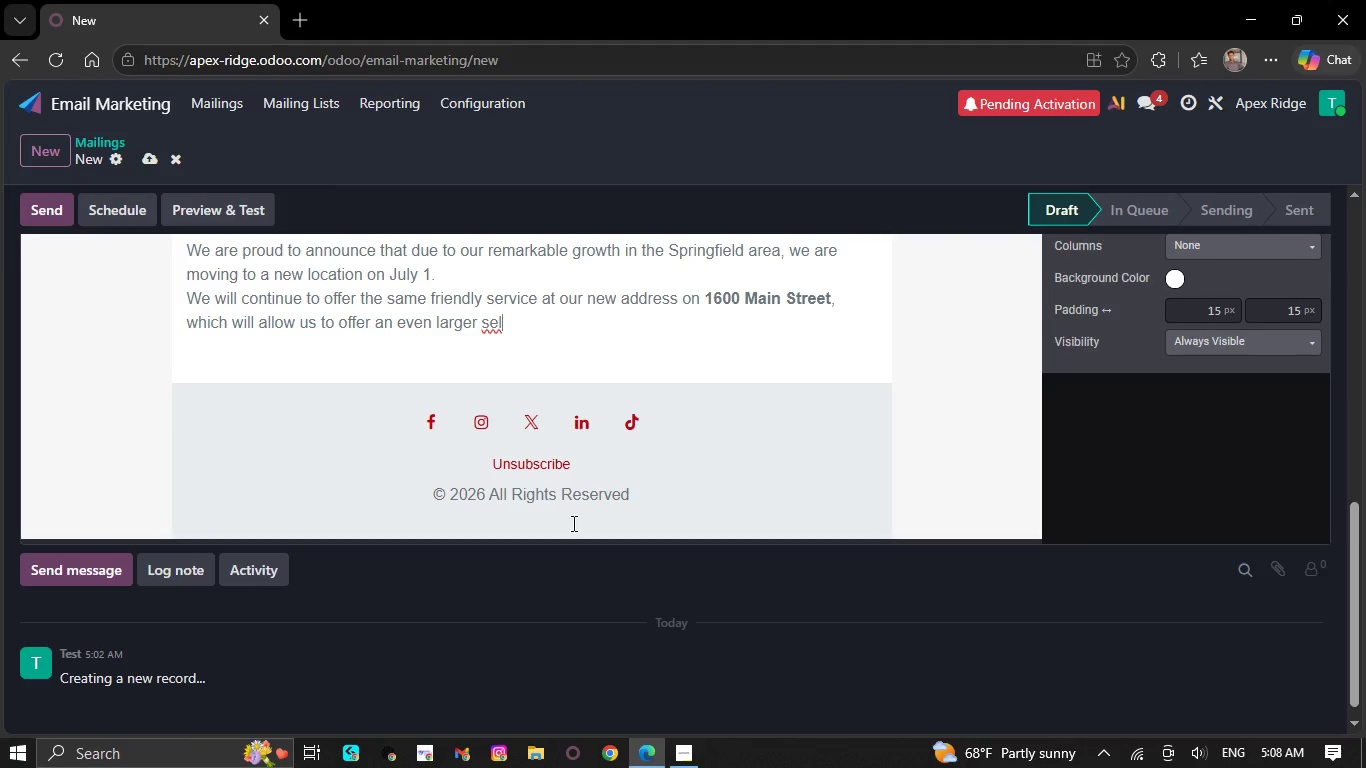 
key(Backspace)
 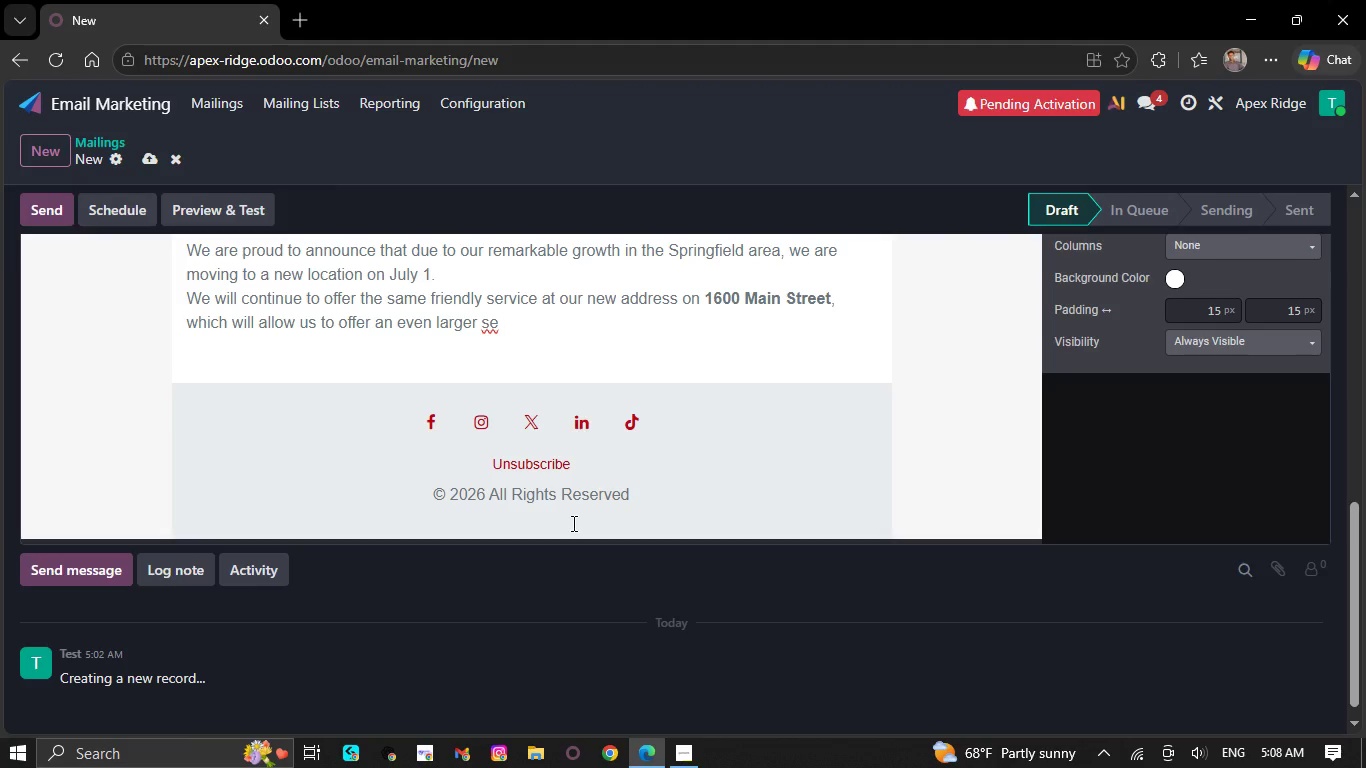 
key(Backspace)
 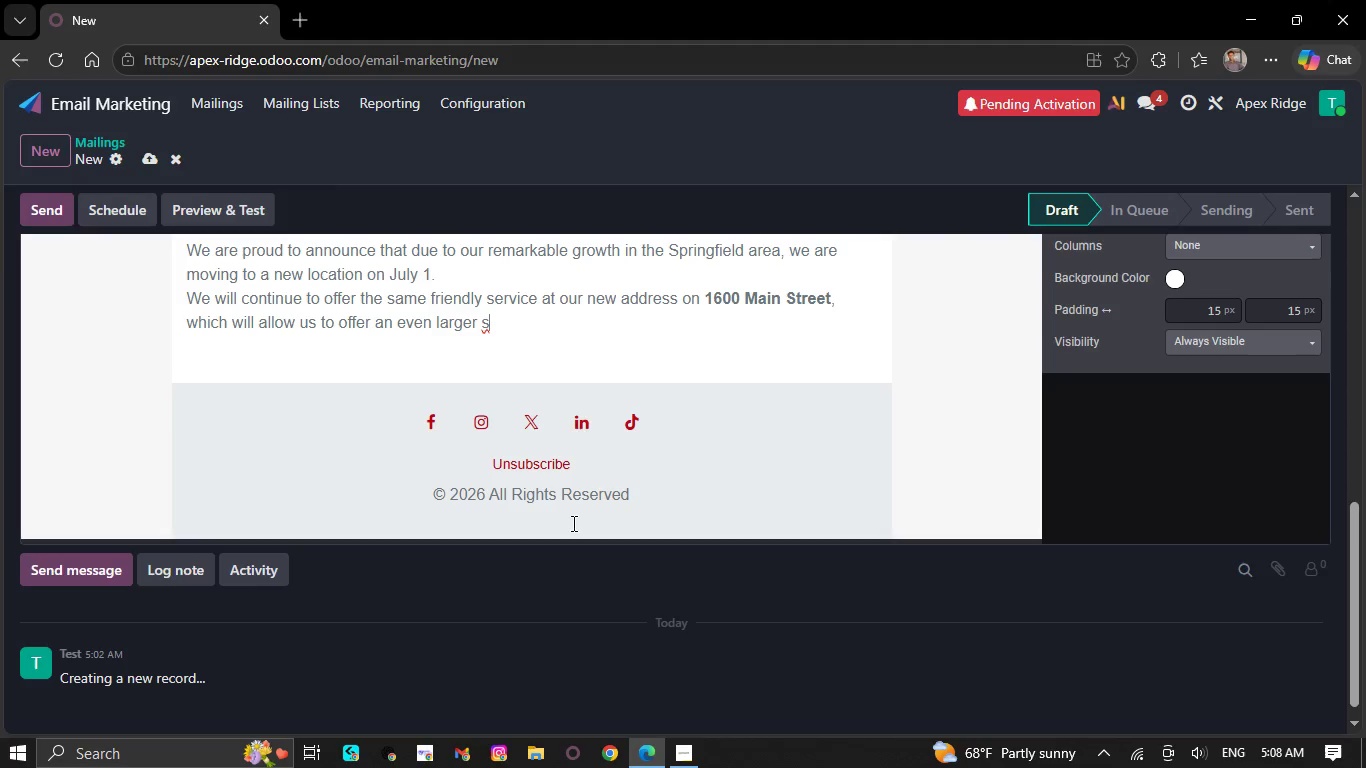 
key(Backspace)
 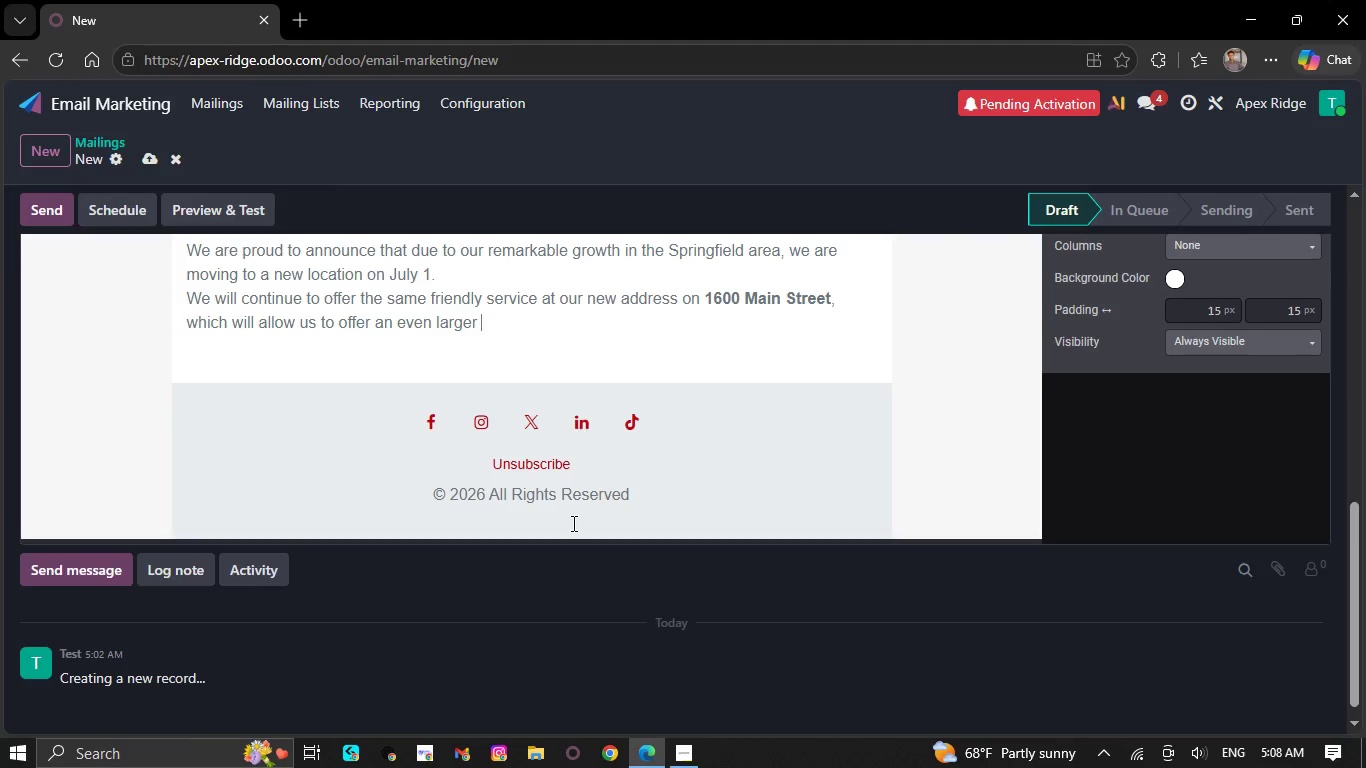 
key(Backspace)
 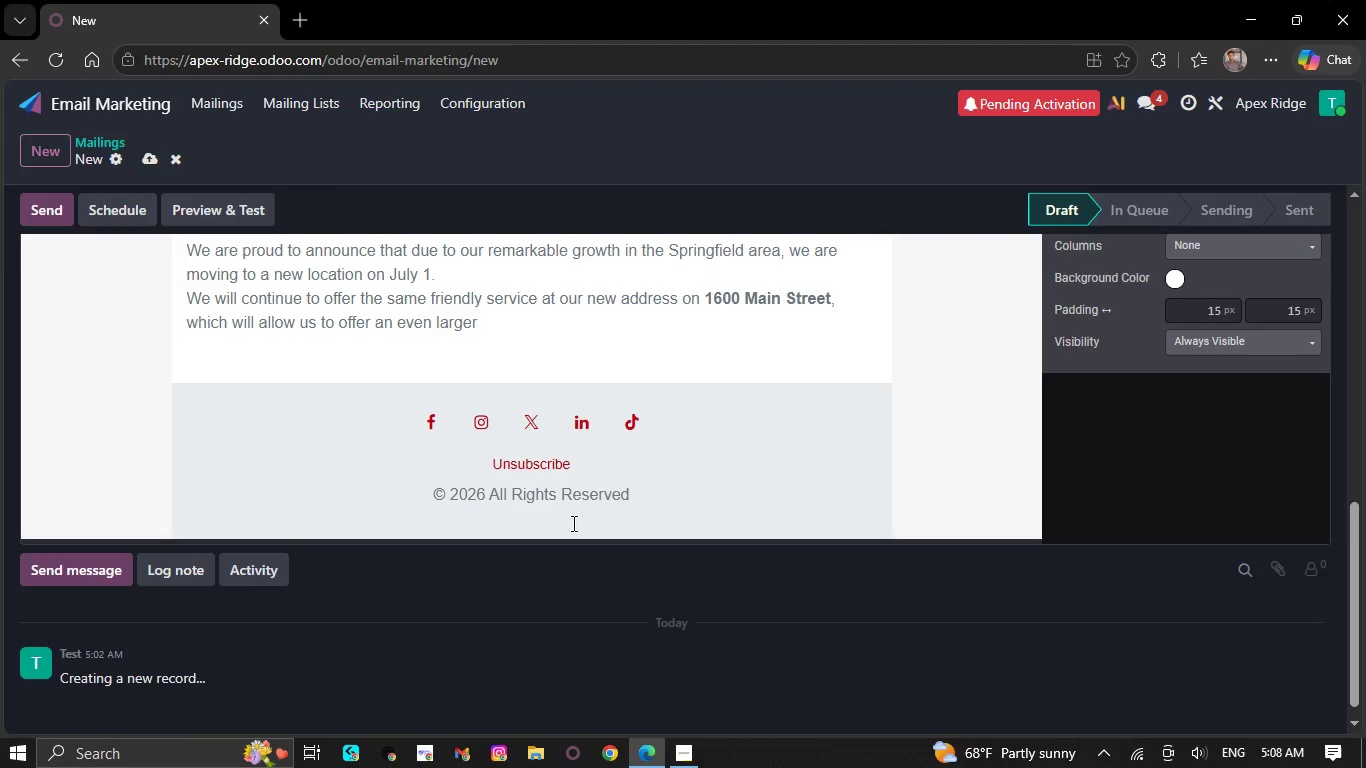 
key(Backspace)
 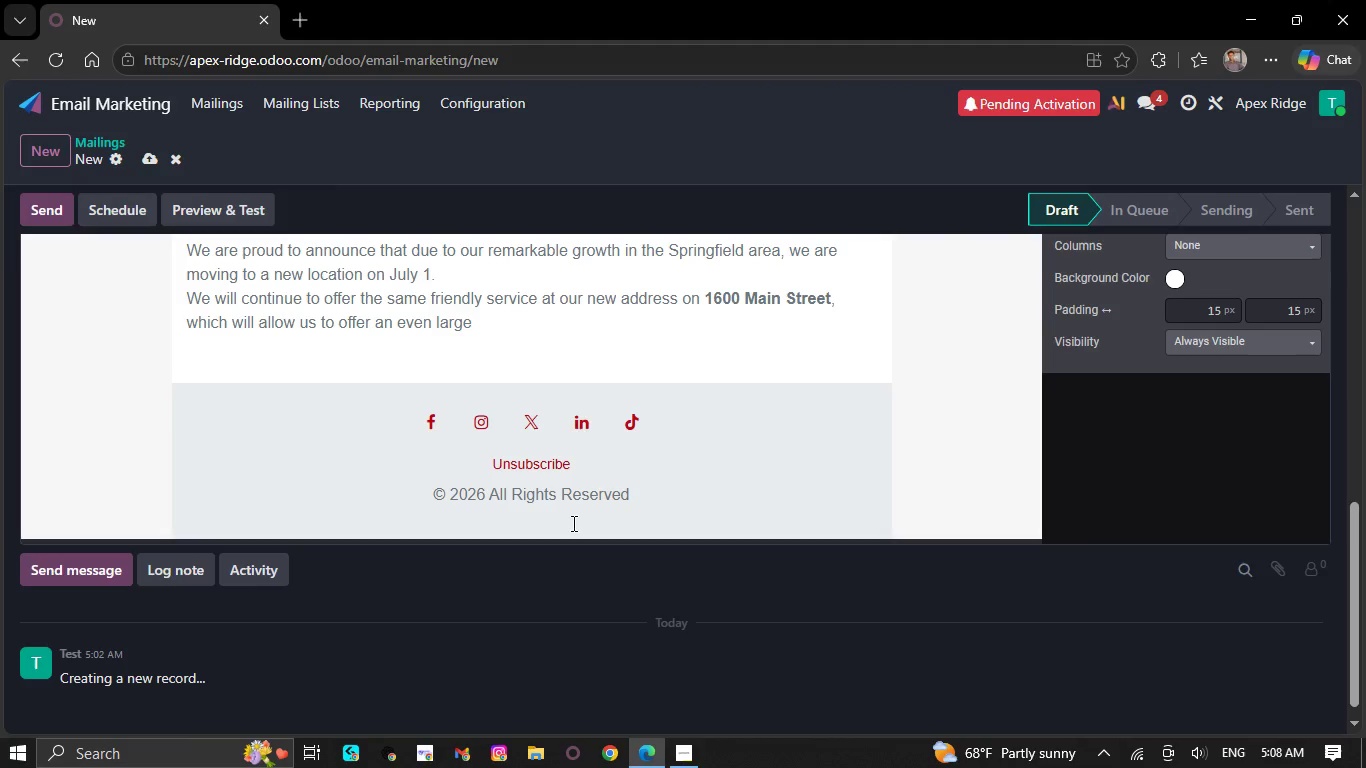 
key(Backspace)
 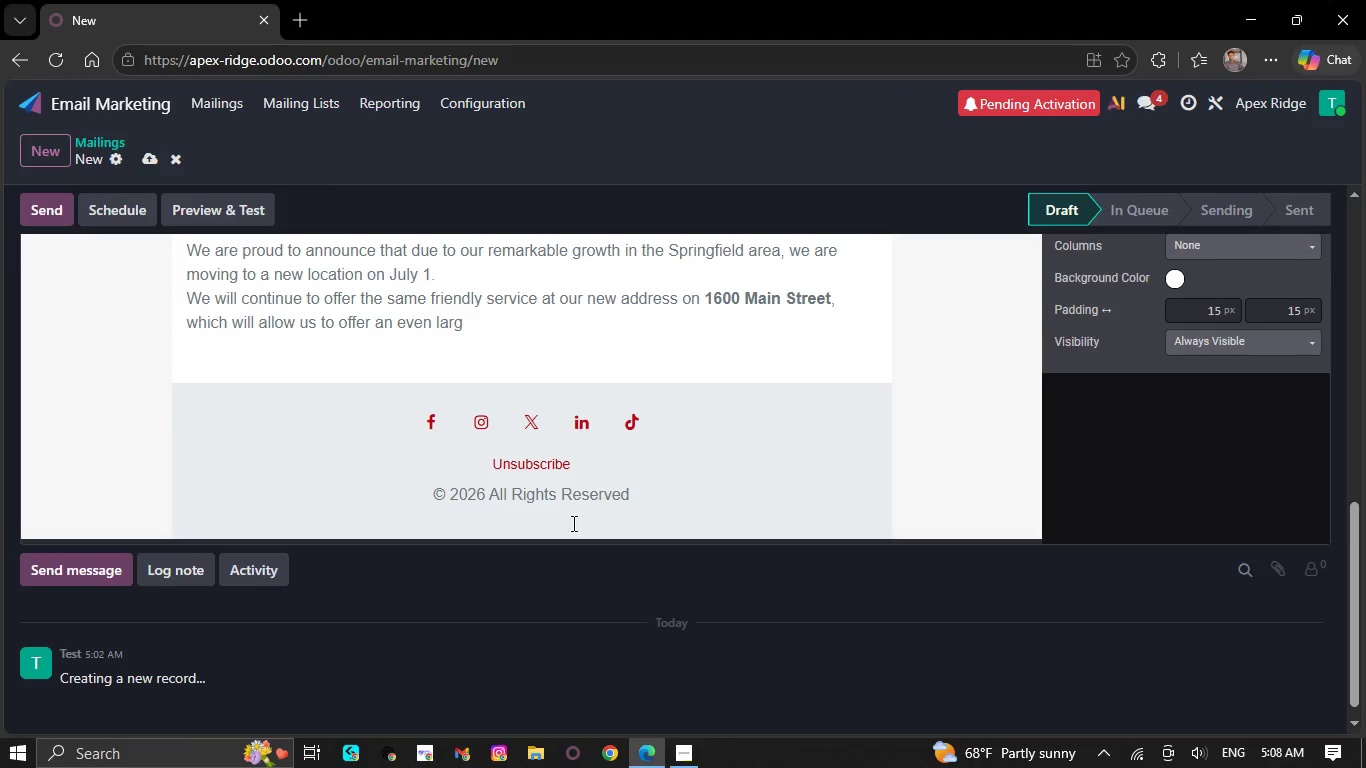 
key(Backspace)
 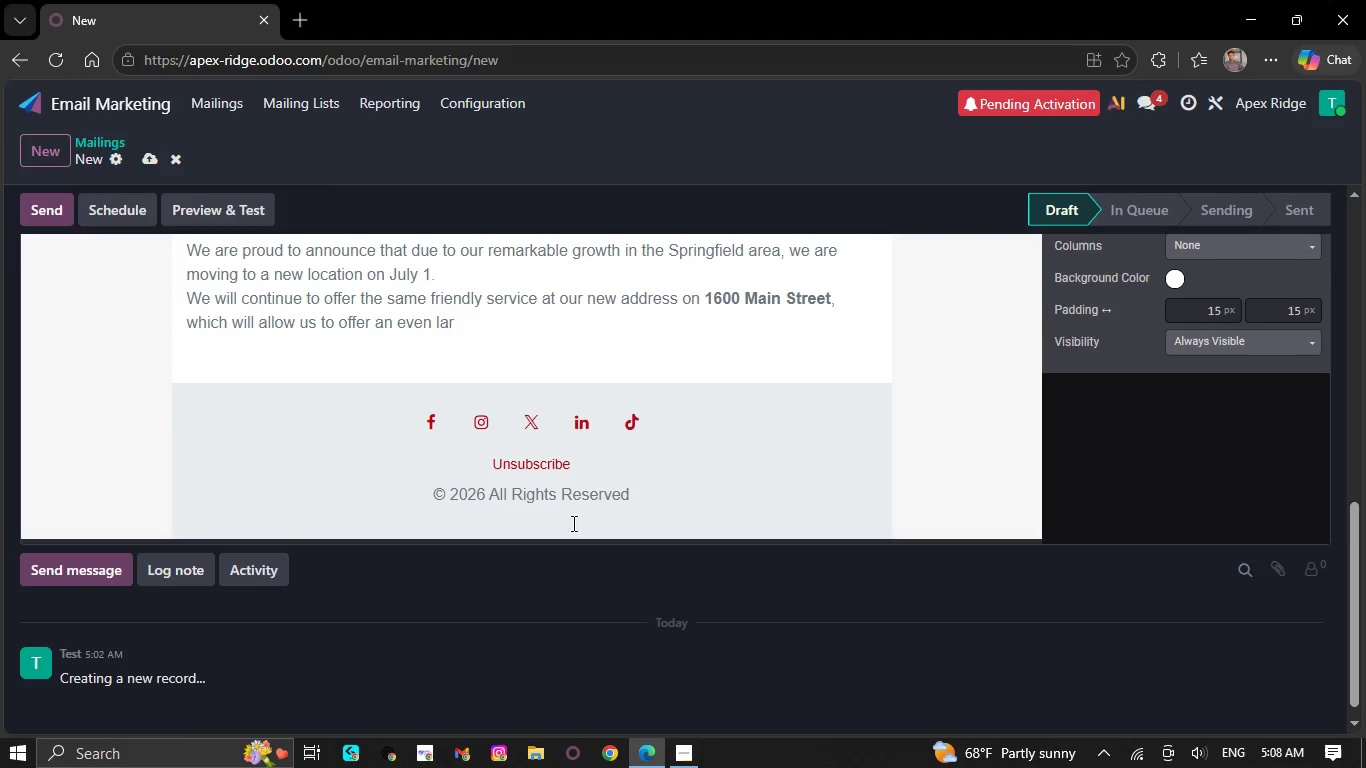 
key(Backspace)
 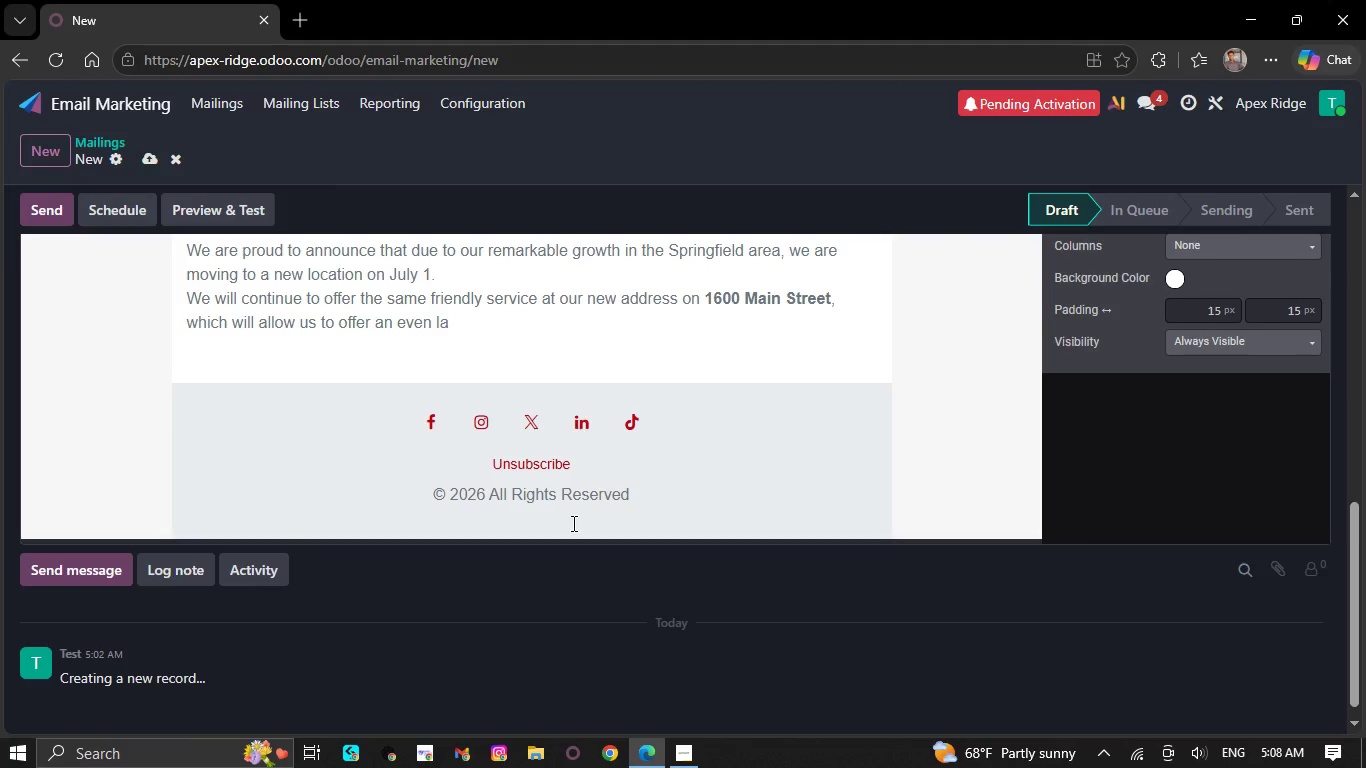 
key(Backspace)
 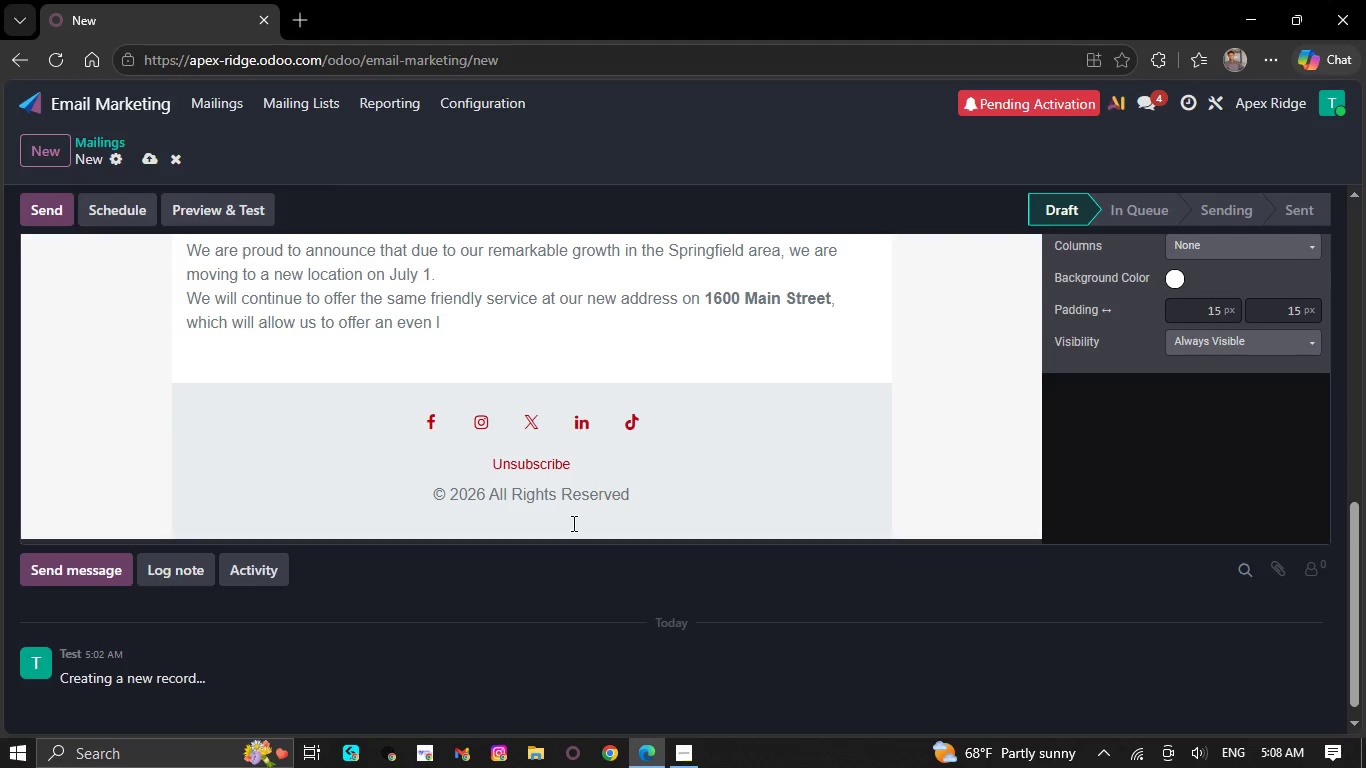 
key(Backspace)
 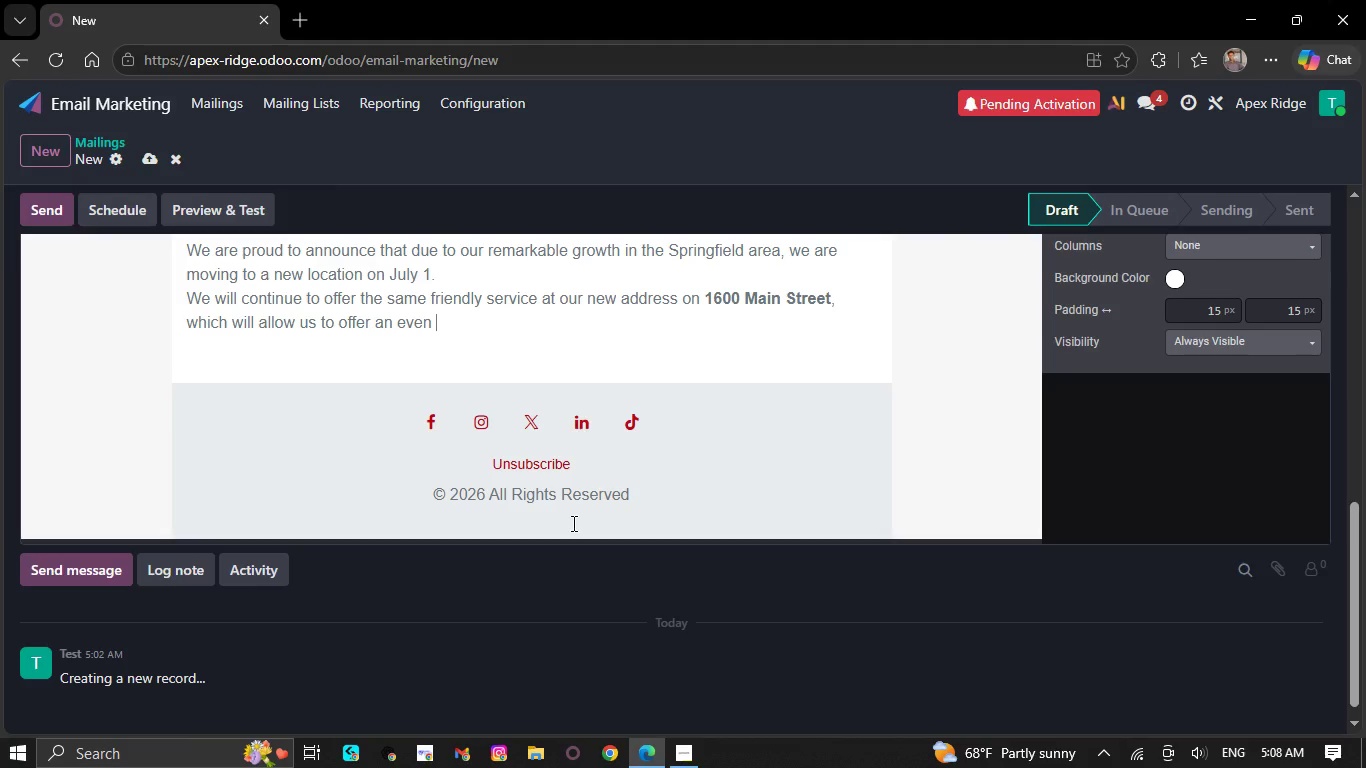 
key(Backspace)
 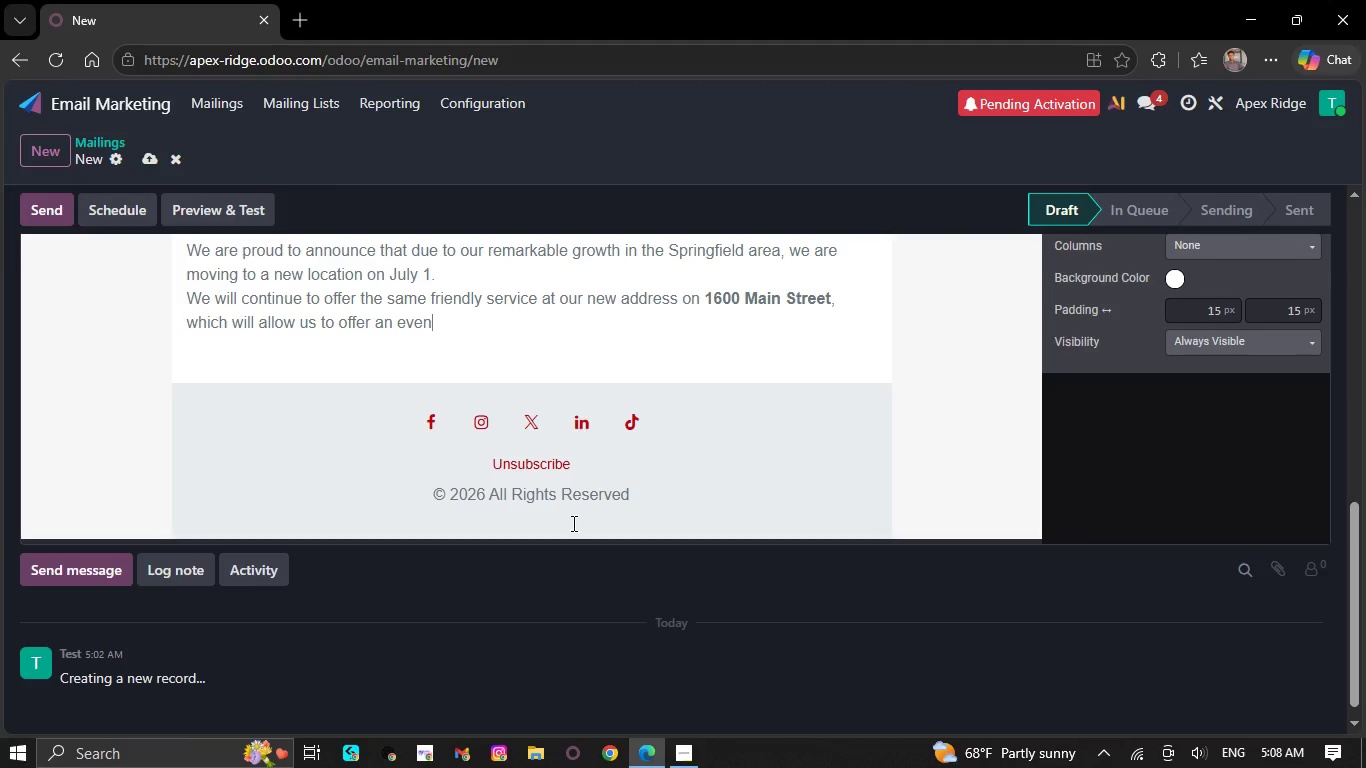 
key(Backspace)
 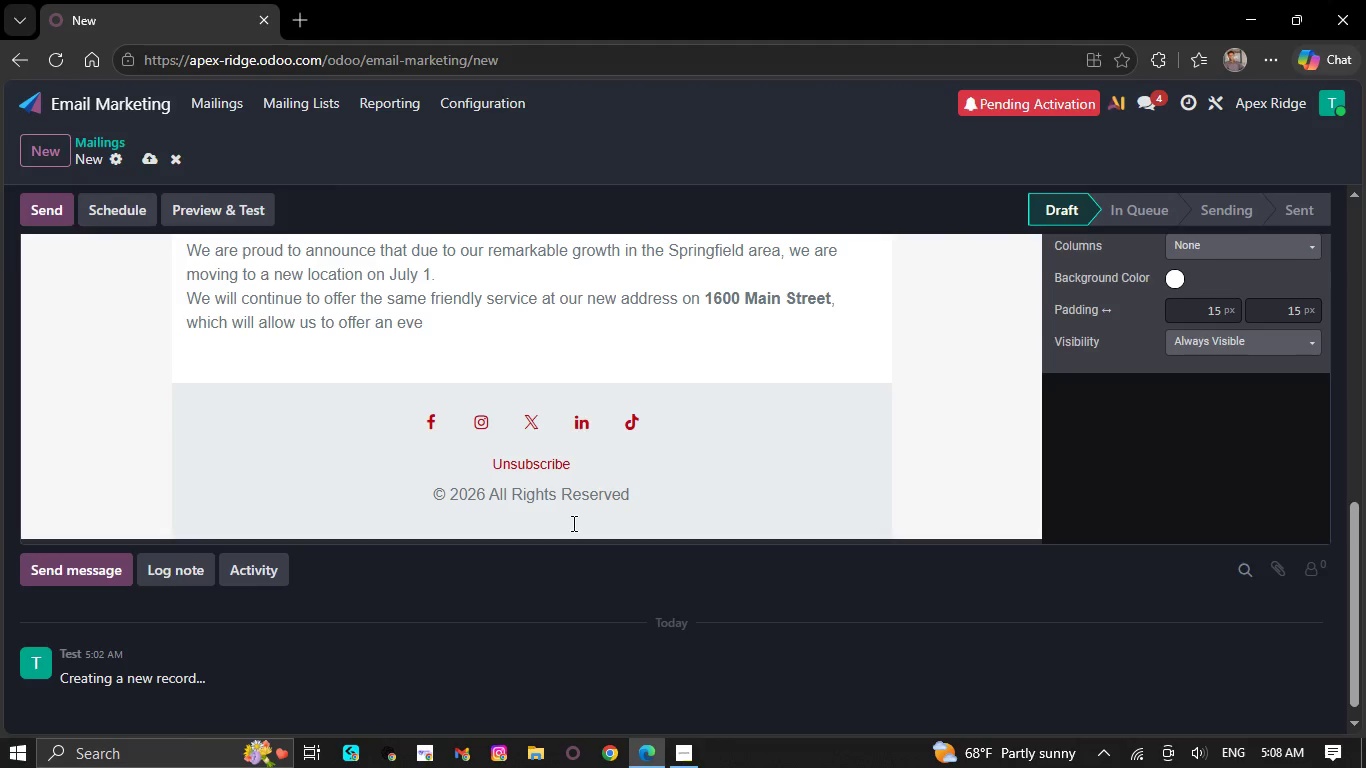 
key(Backspace)
 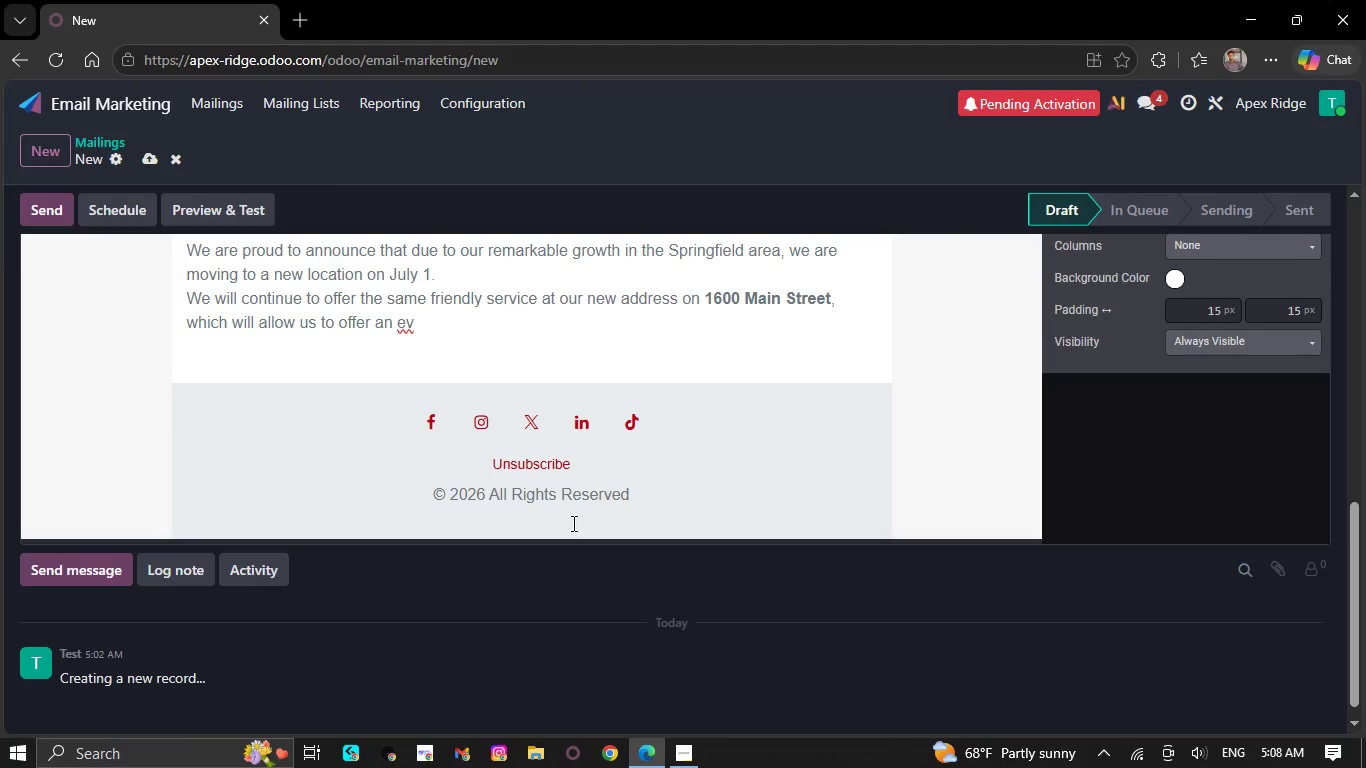 
wait(6.91)
 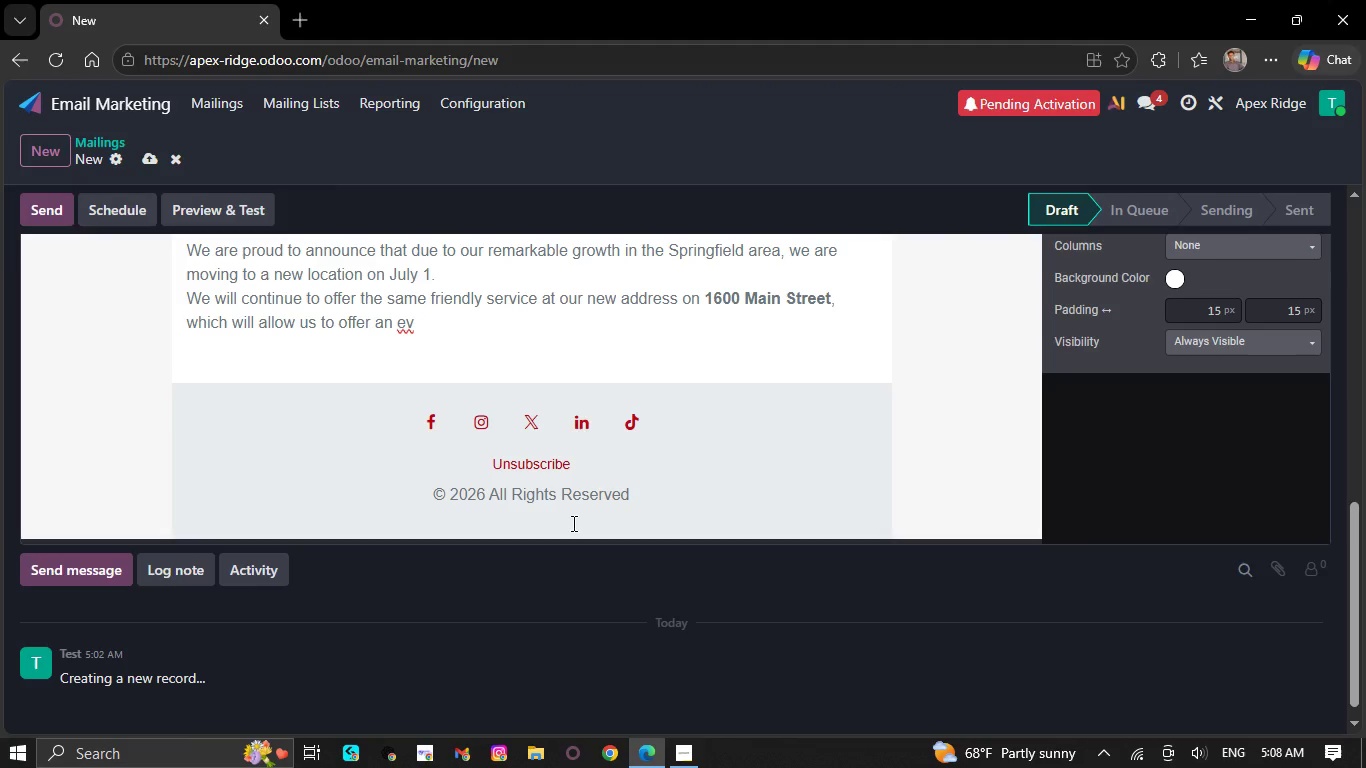 
key(Backspace)
 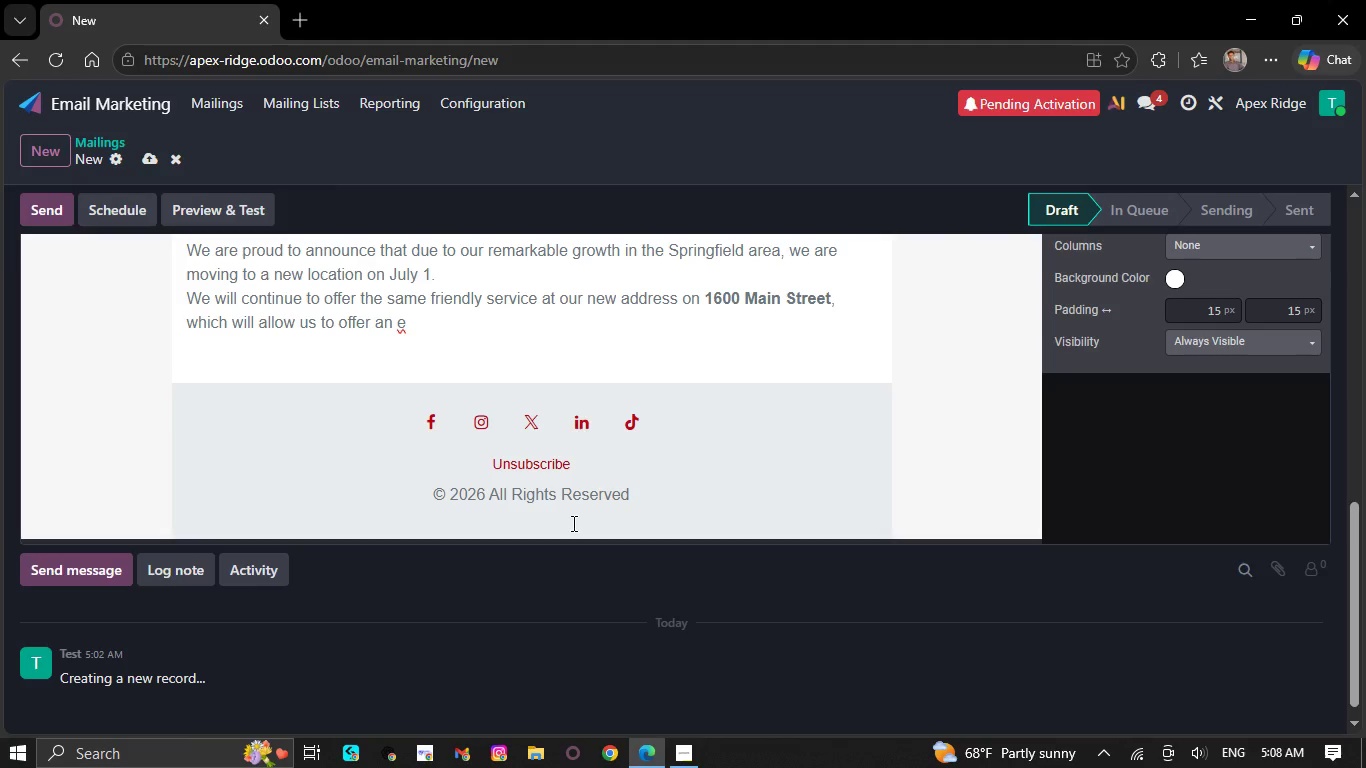 
key(Backspace)
 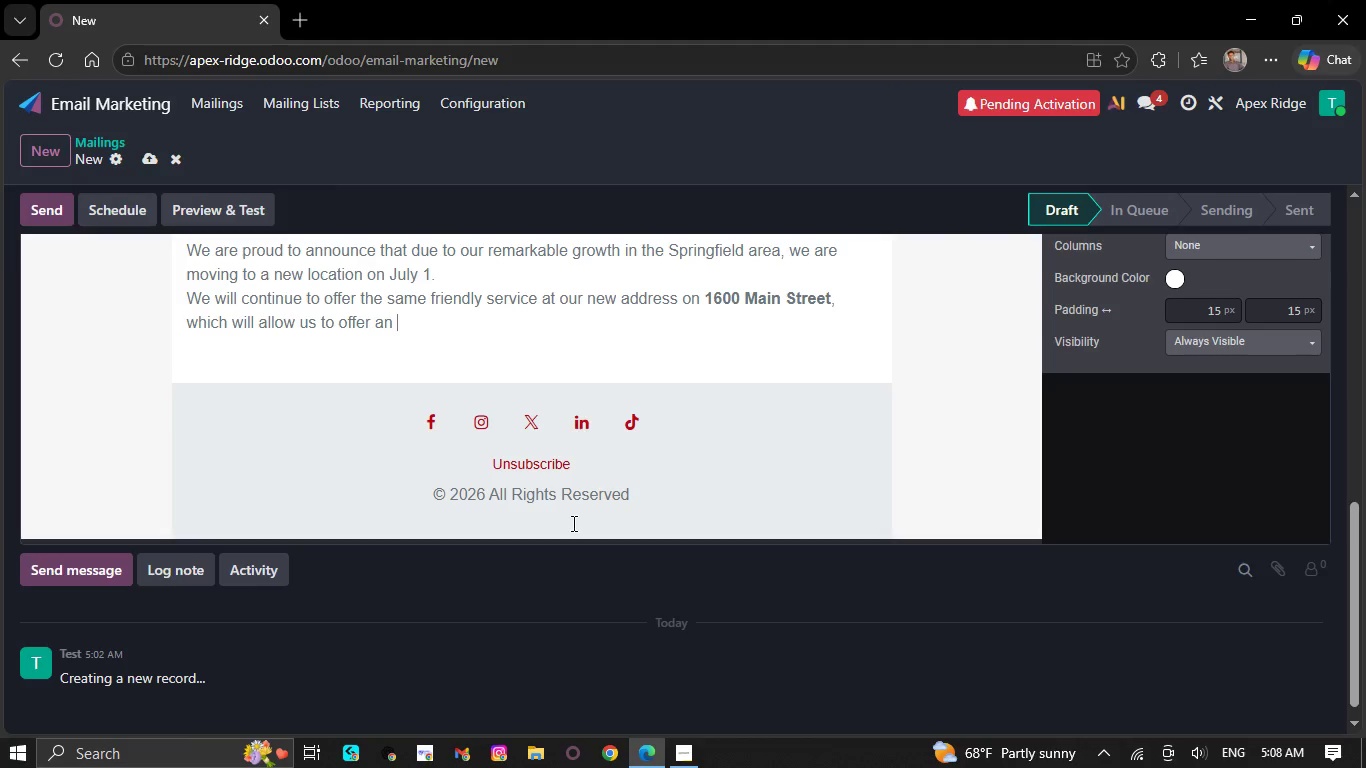 
key(Backspace)
 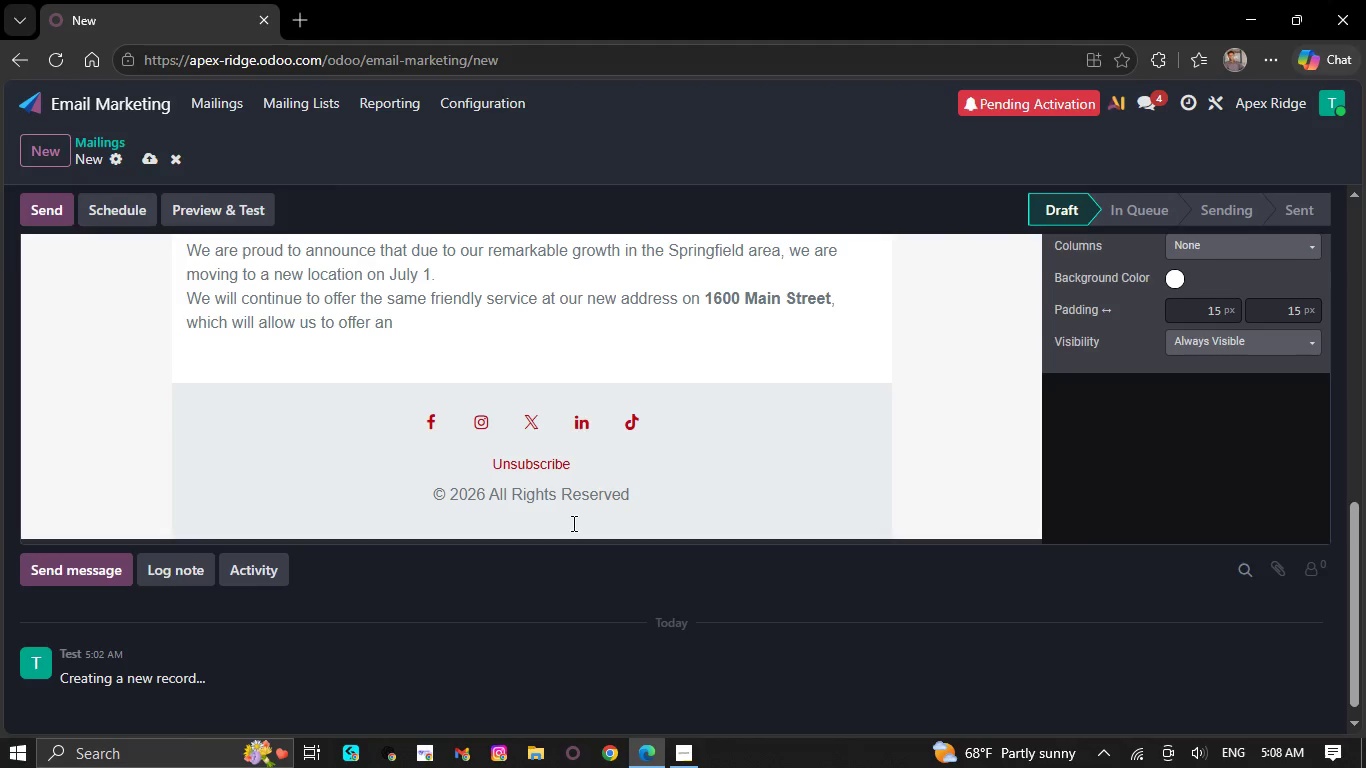 
key(Backspace)
 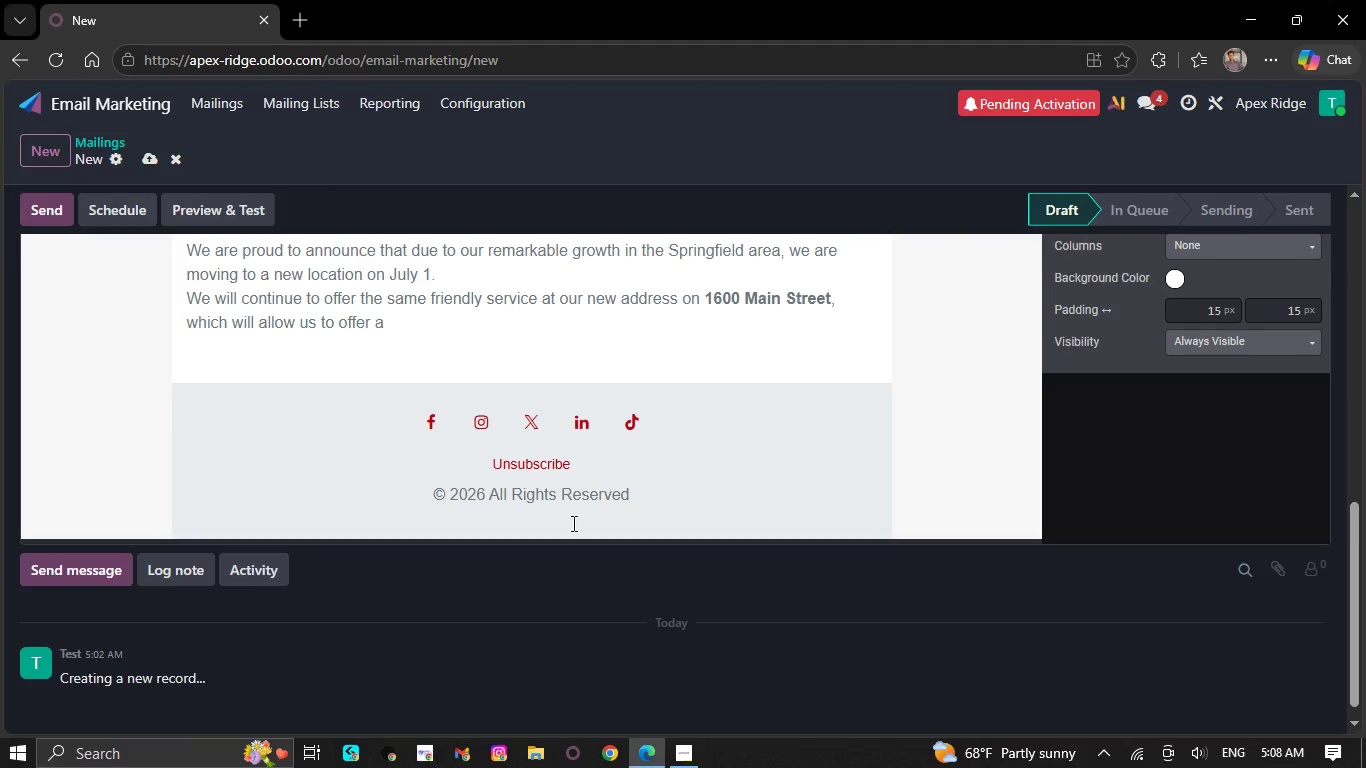 
key(Backspace)
 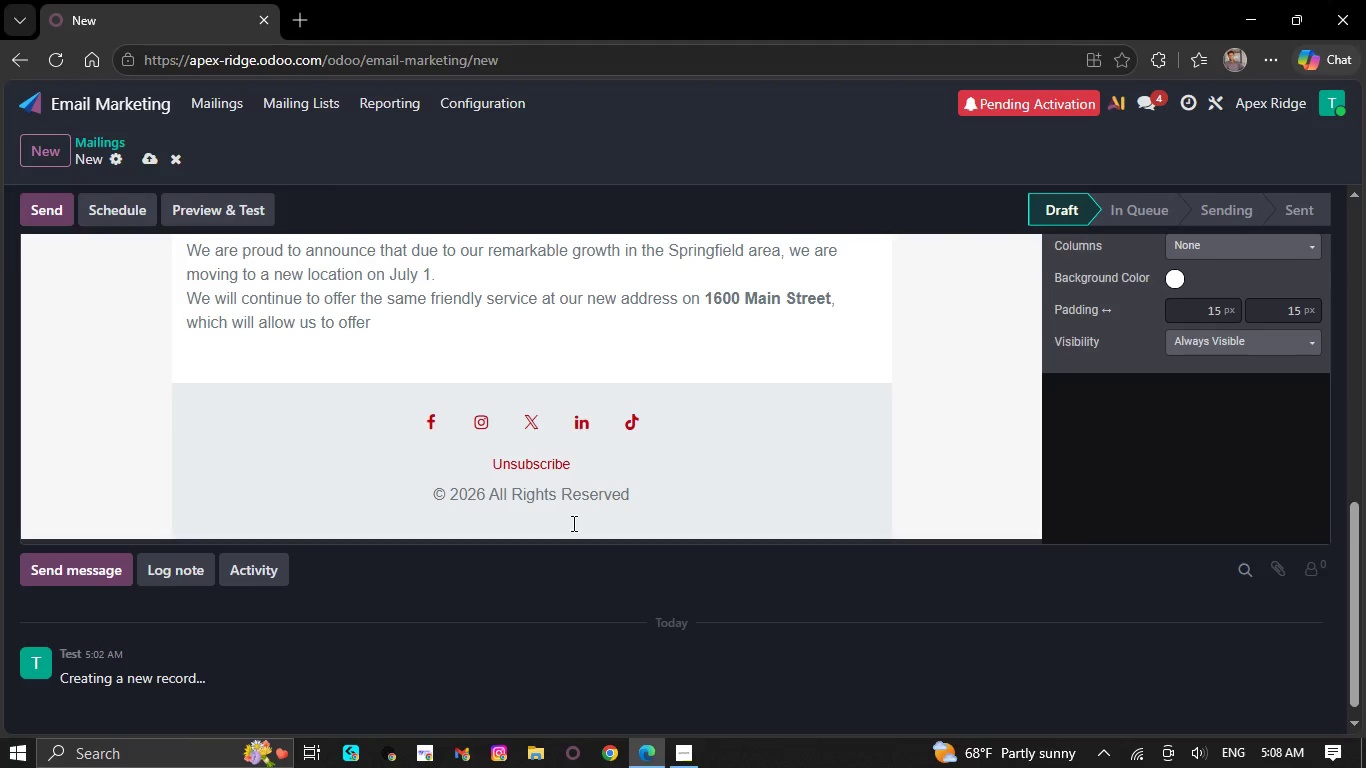 
key(Backspace)
 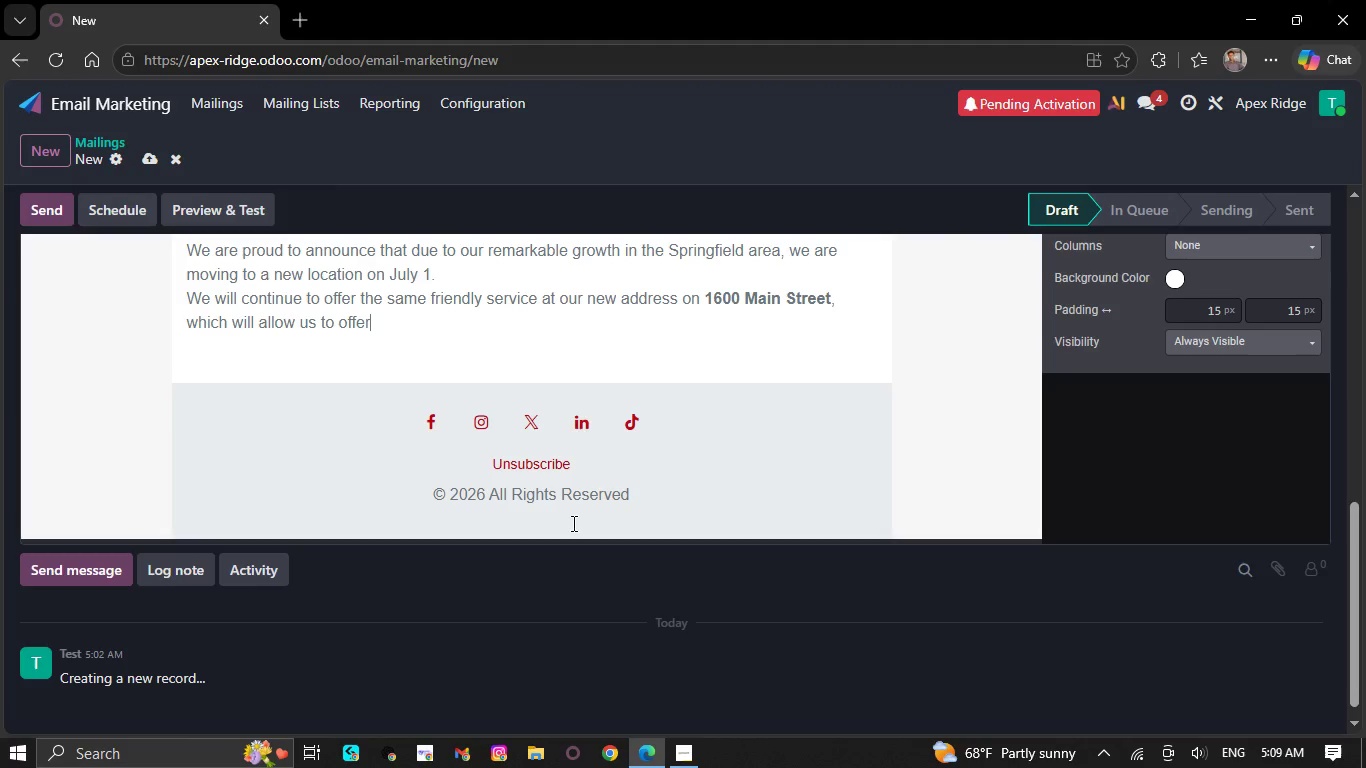 
key(Backspace)
 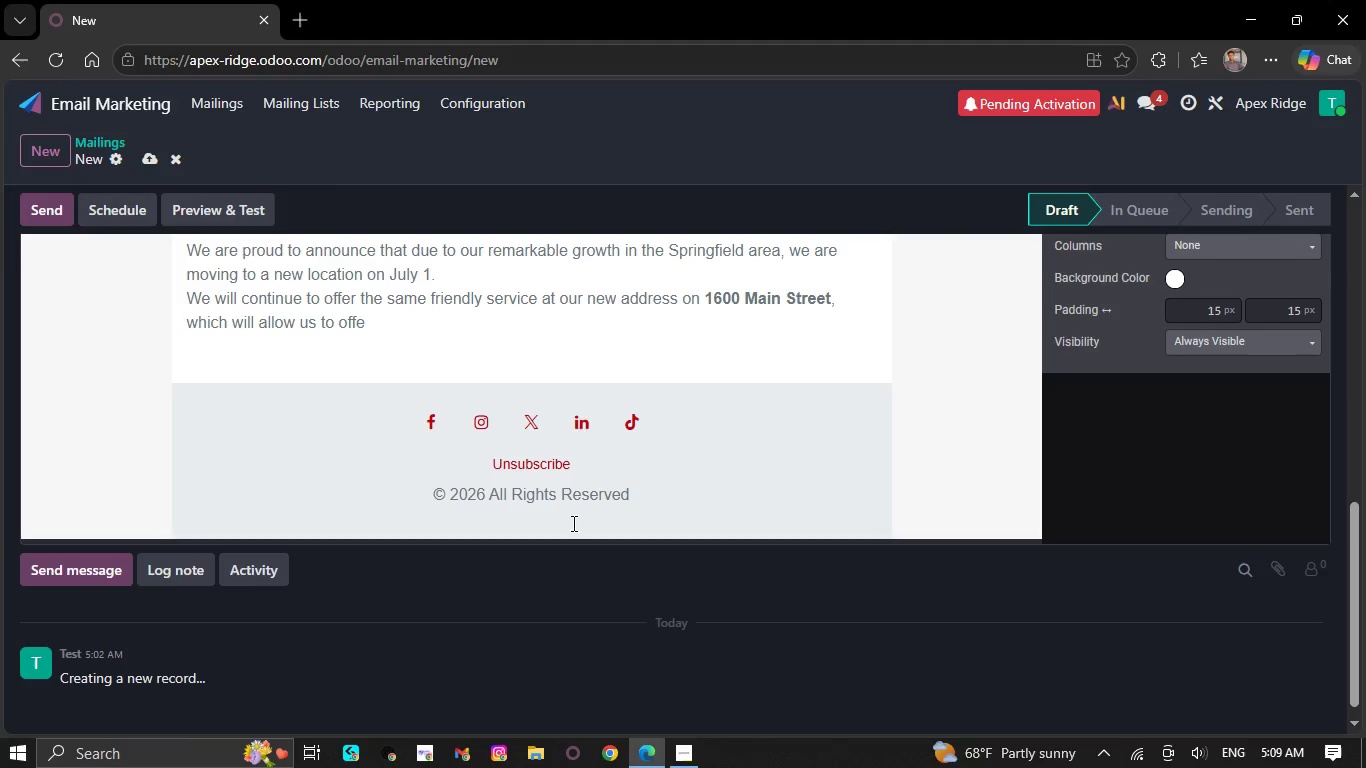 
key(Backspace)
 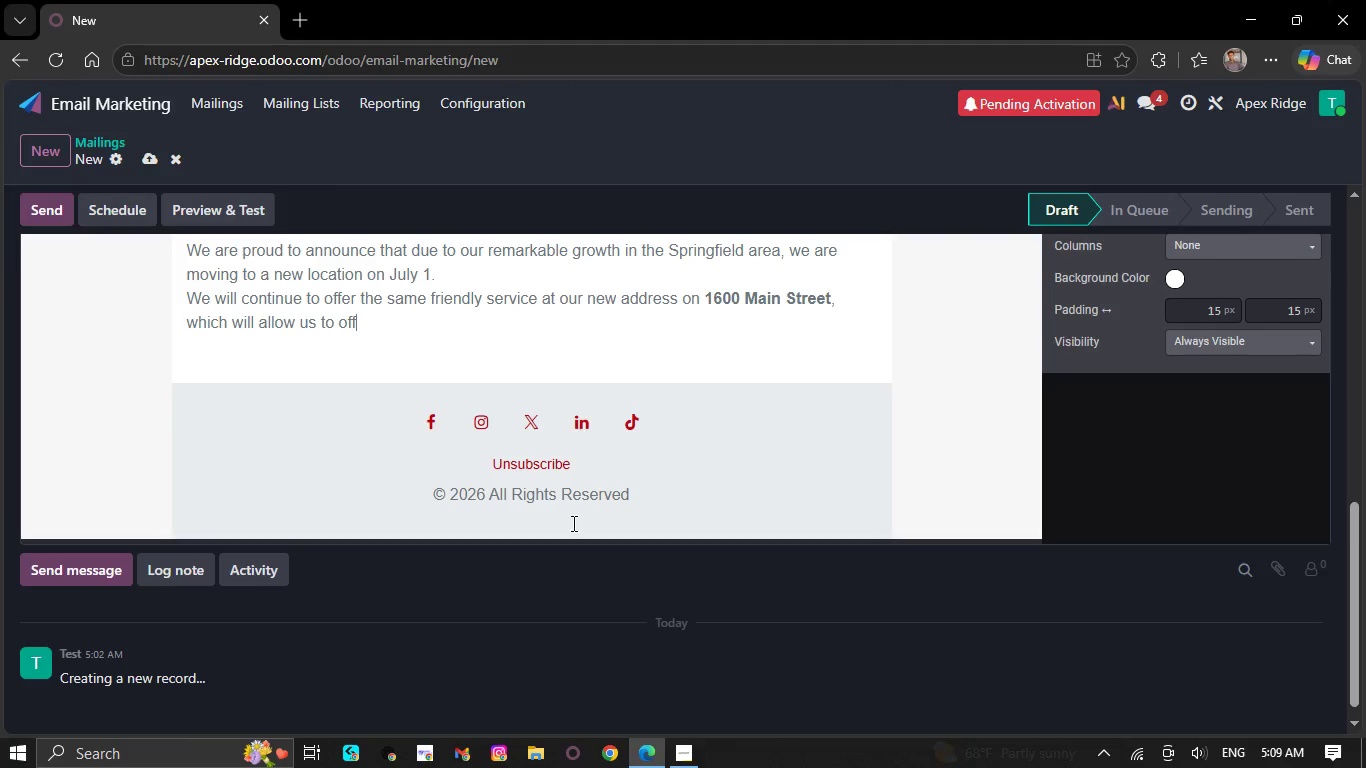 
key(Backspace)
 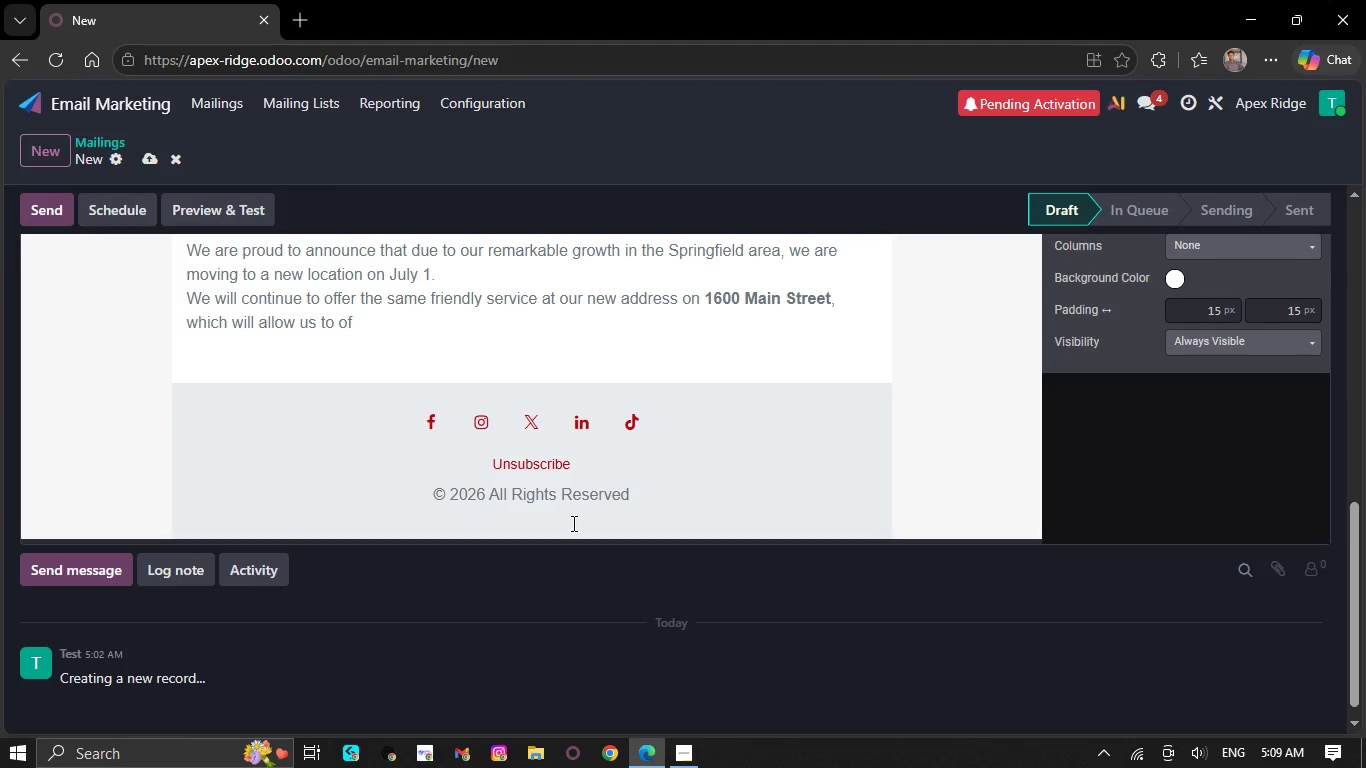 
key(Backspace)
 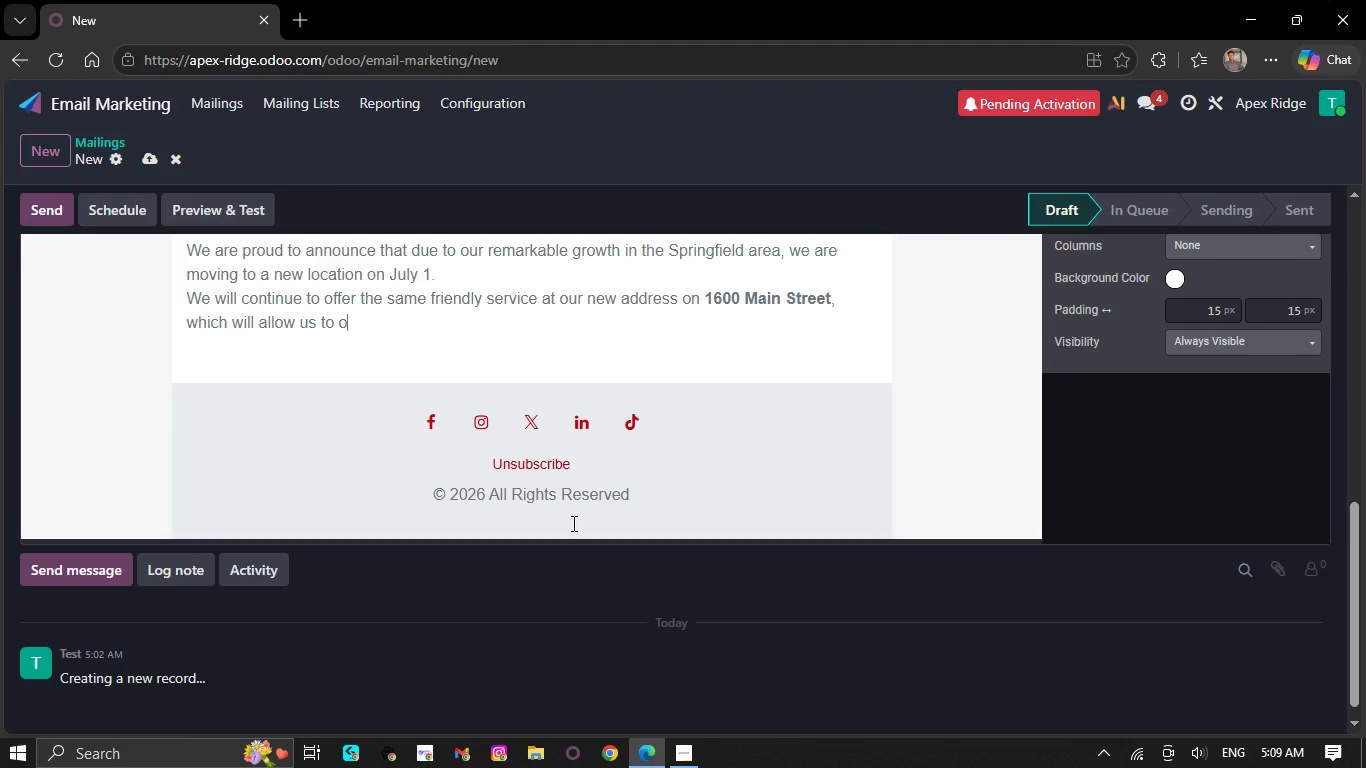 
key(Backspace)
 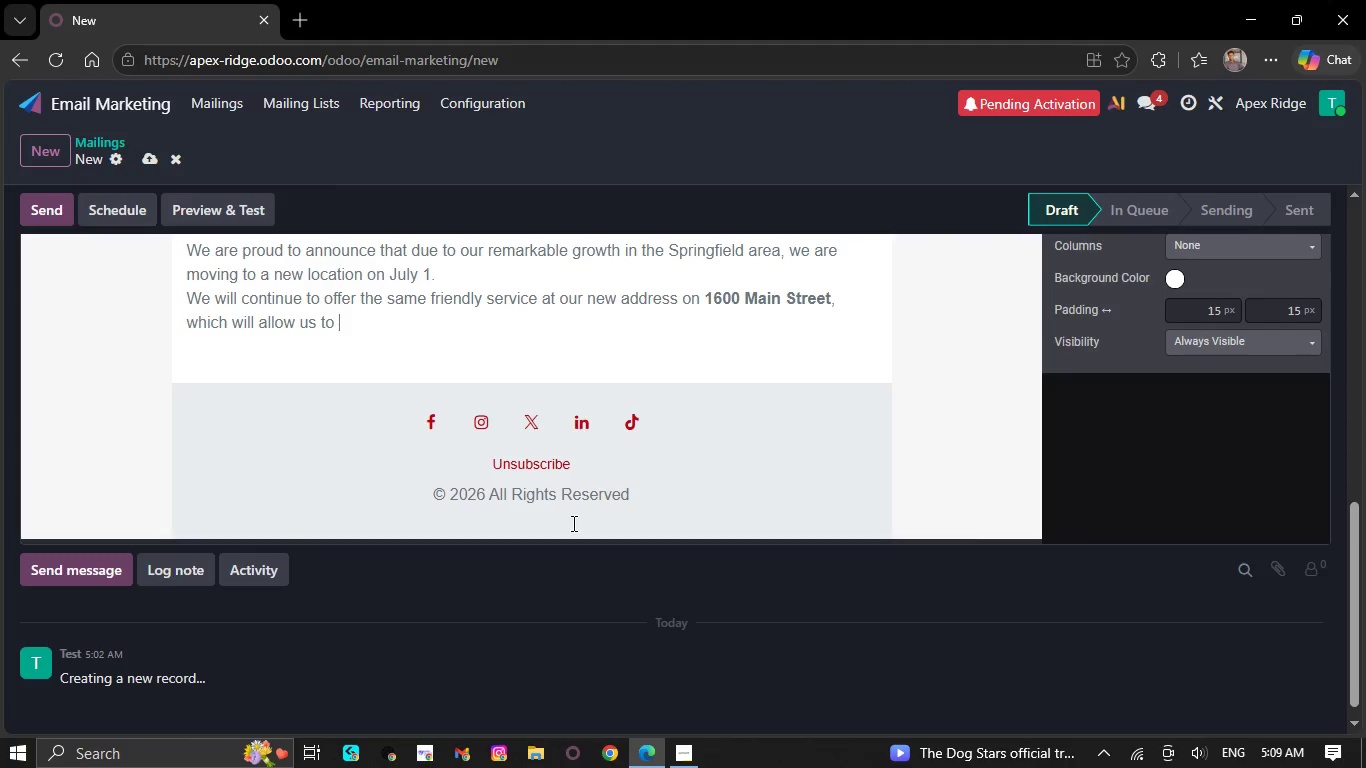 
key(Backspace)
 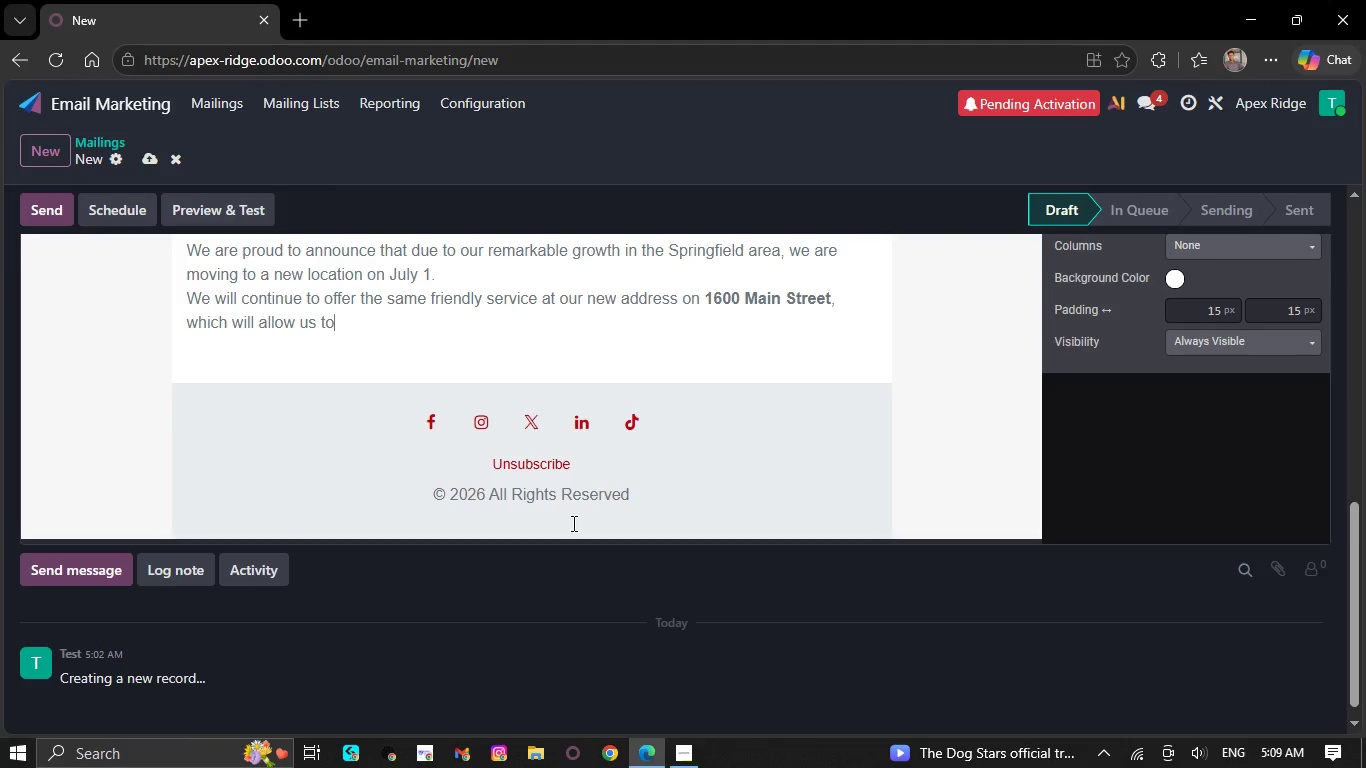 
key(Backspace)
 